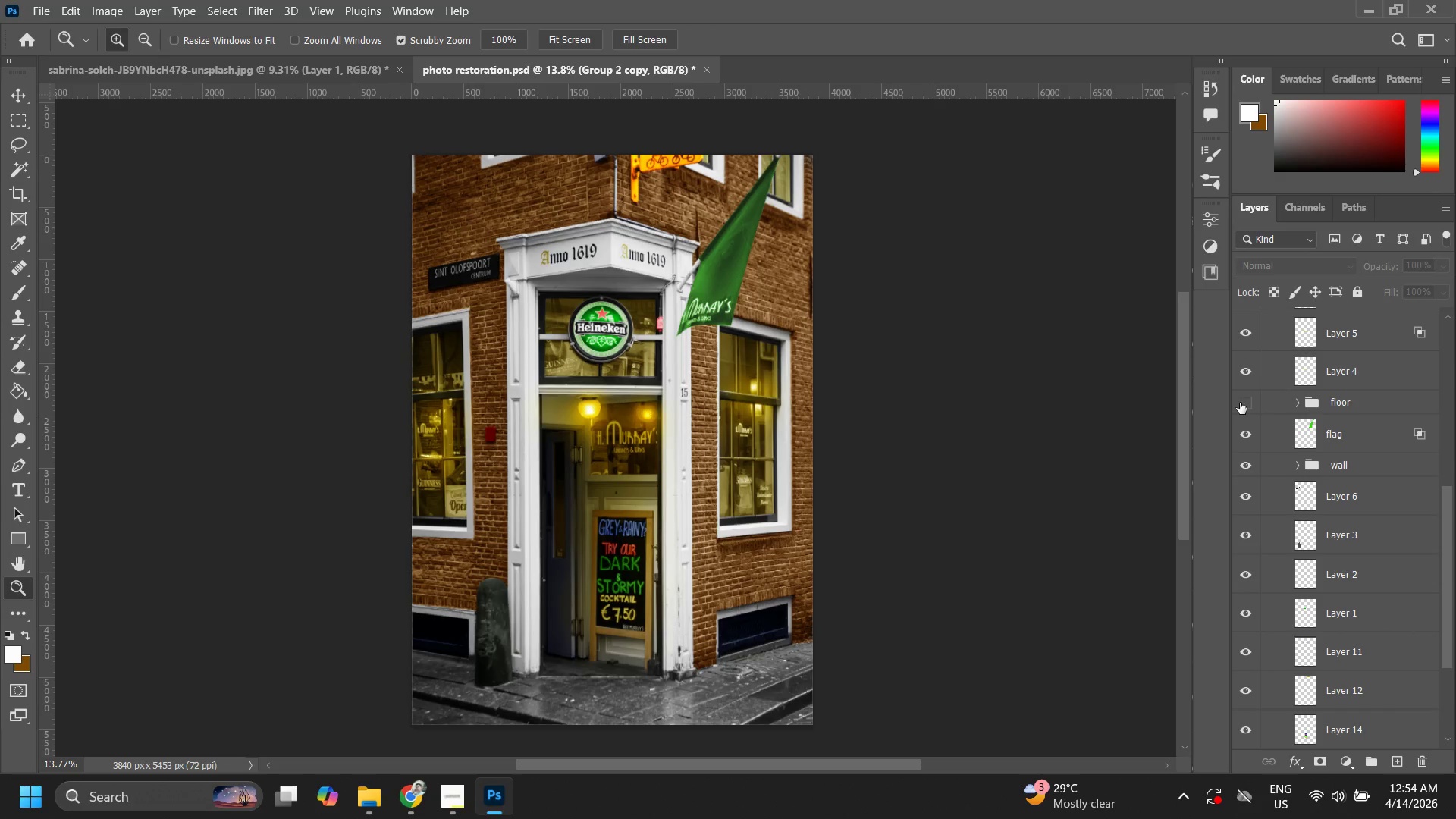 
left_click([1240, 403])
 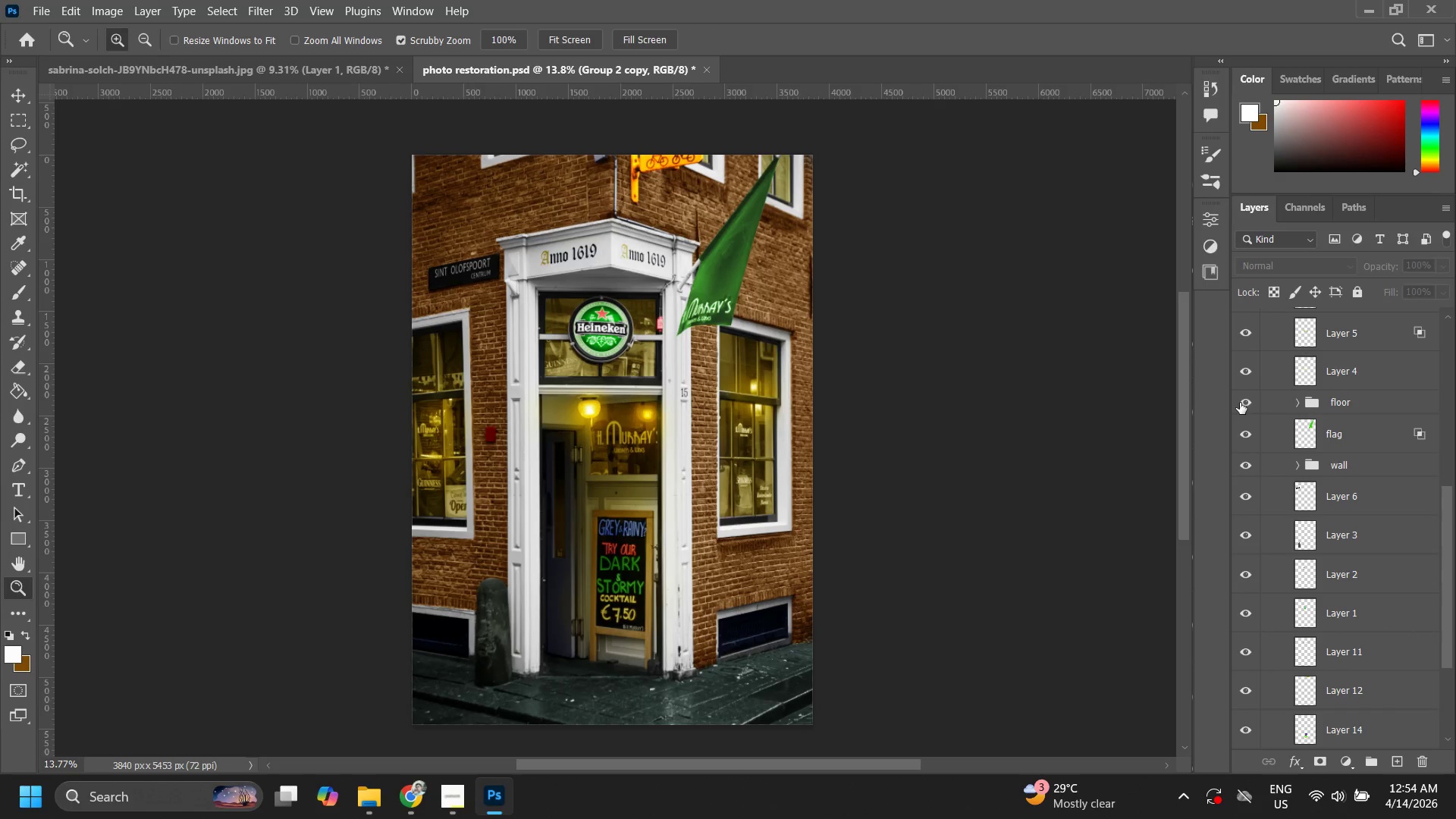 
scroll: coordinate [1240, 403], scroll_direction: up, amount: 1.0
 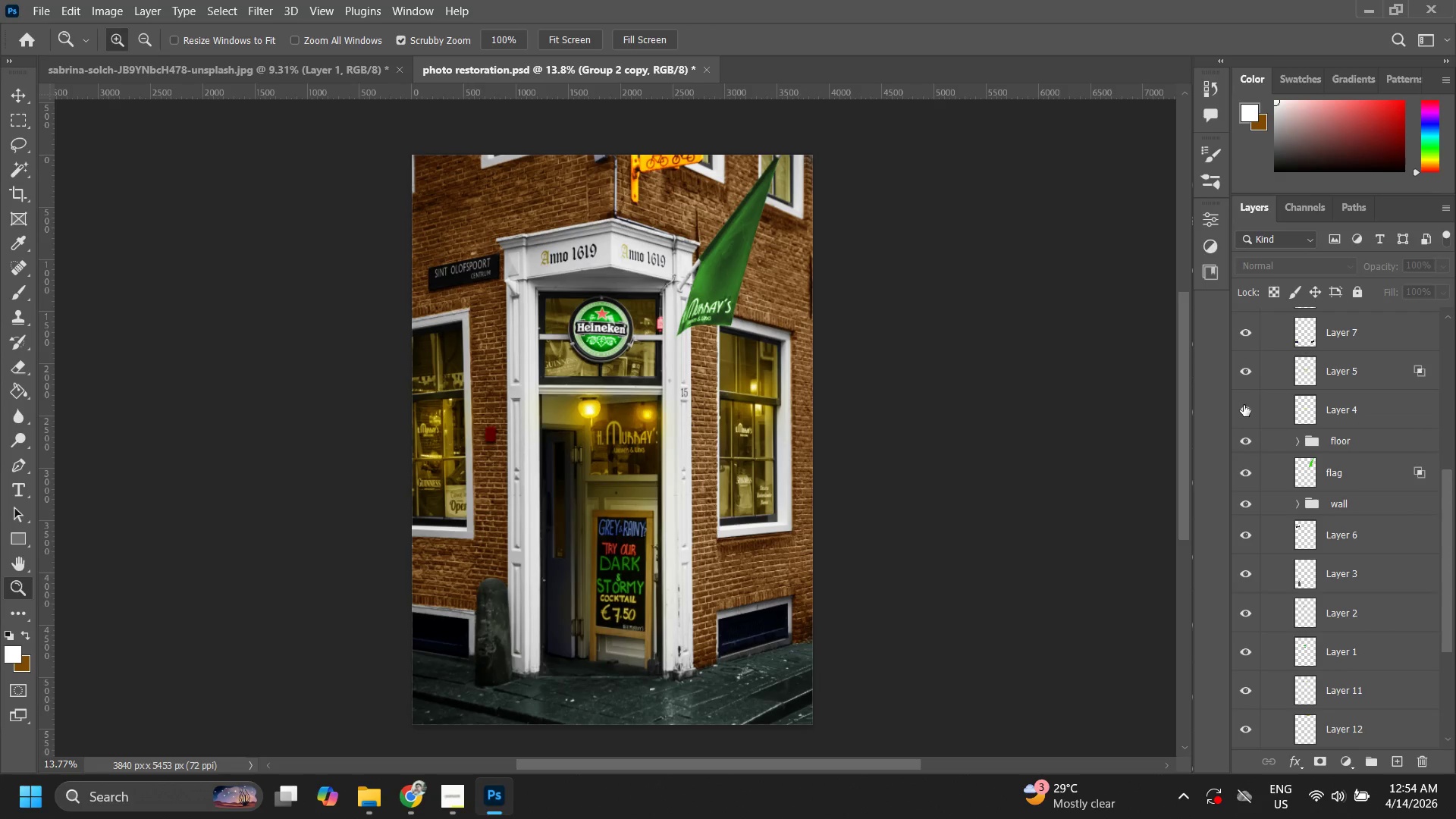 
left_click([1244, 405])
 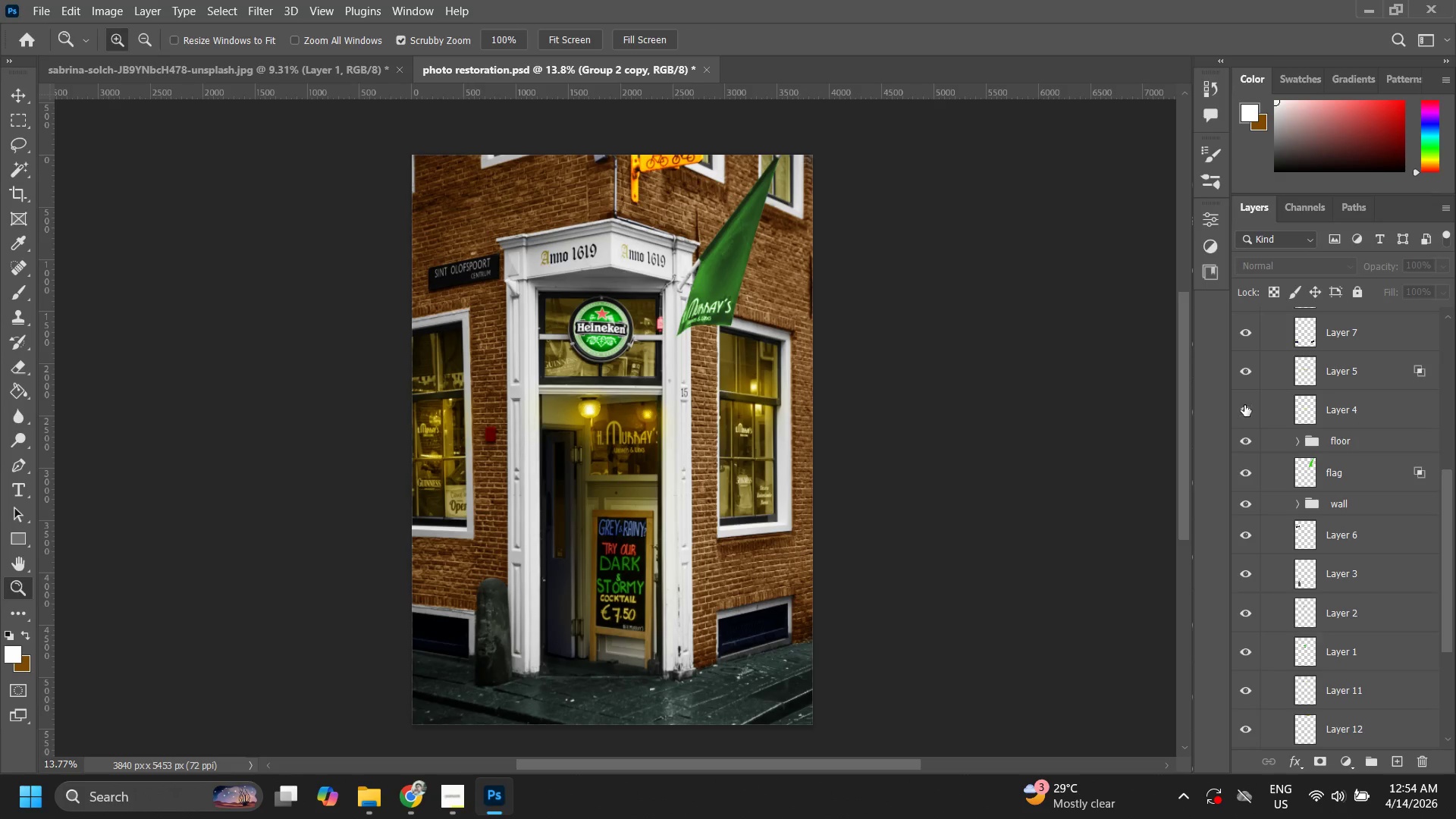 
left_click([1244, 405])
 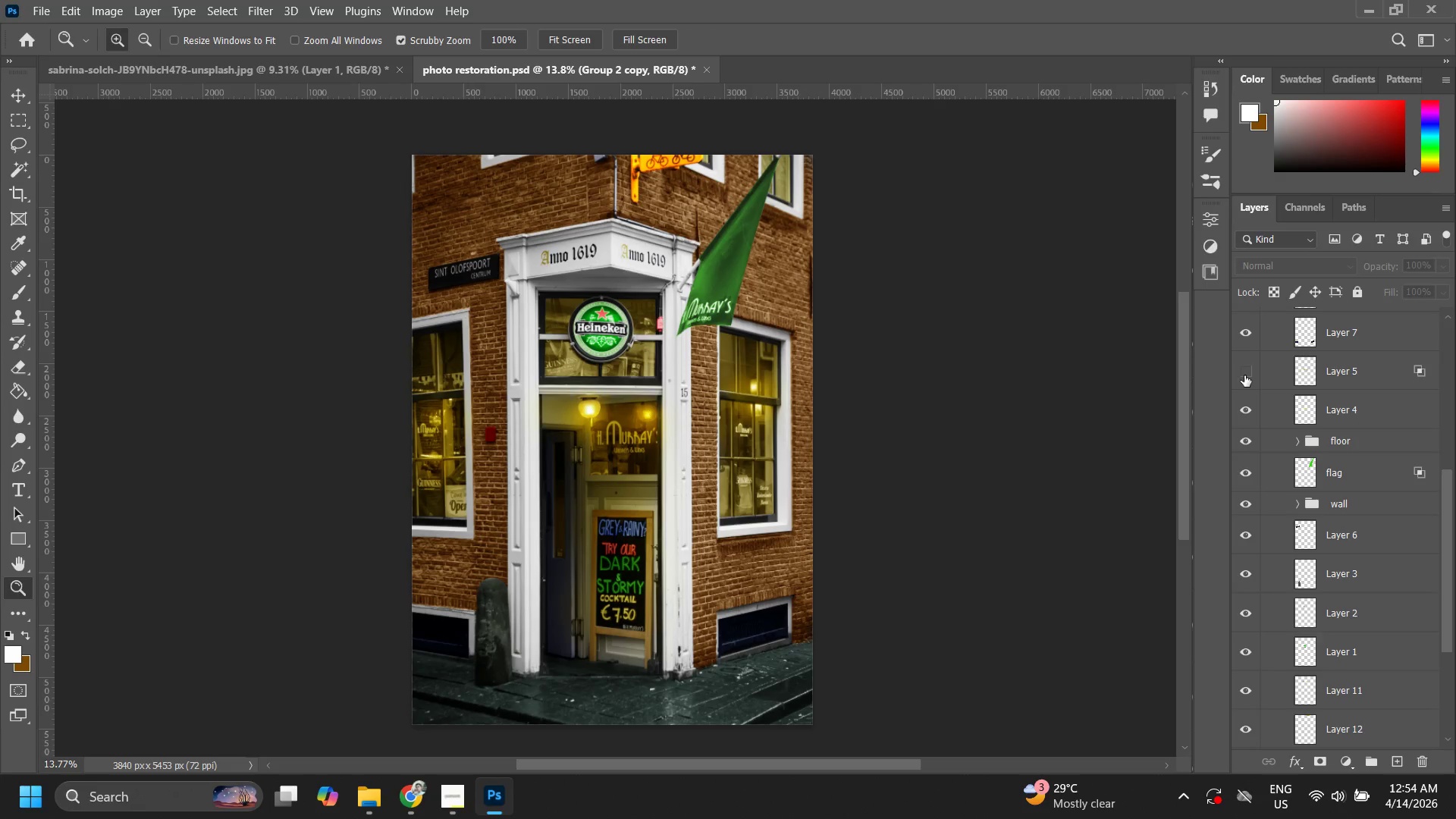 
double_click([1244, 375])
 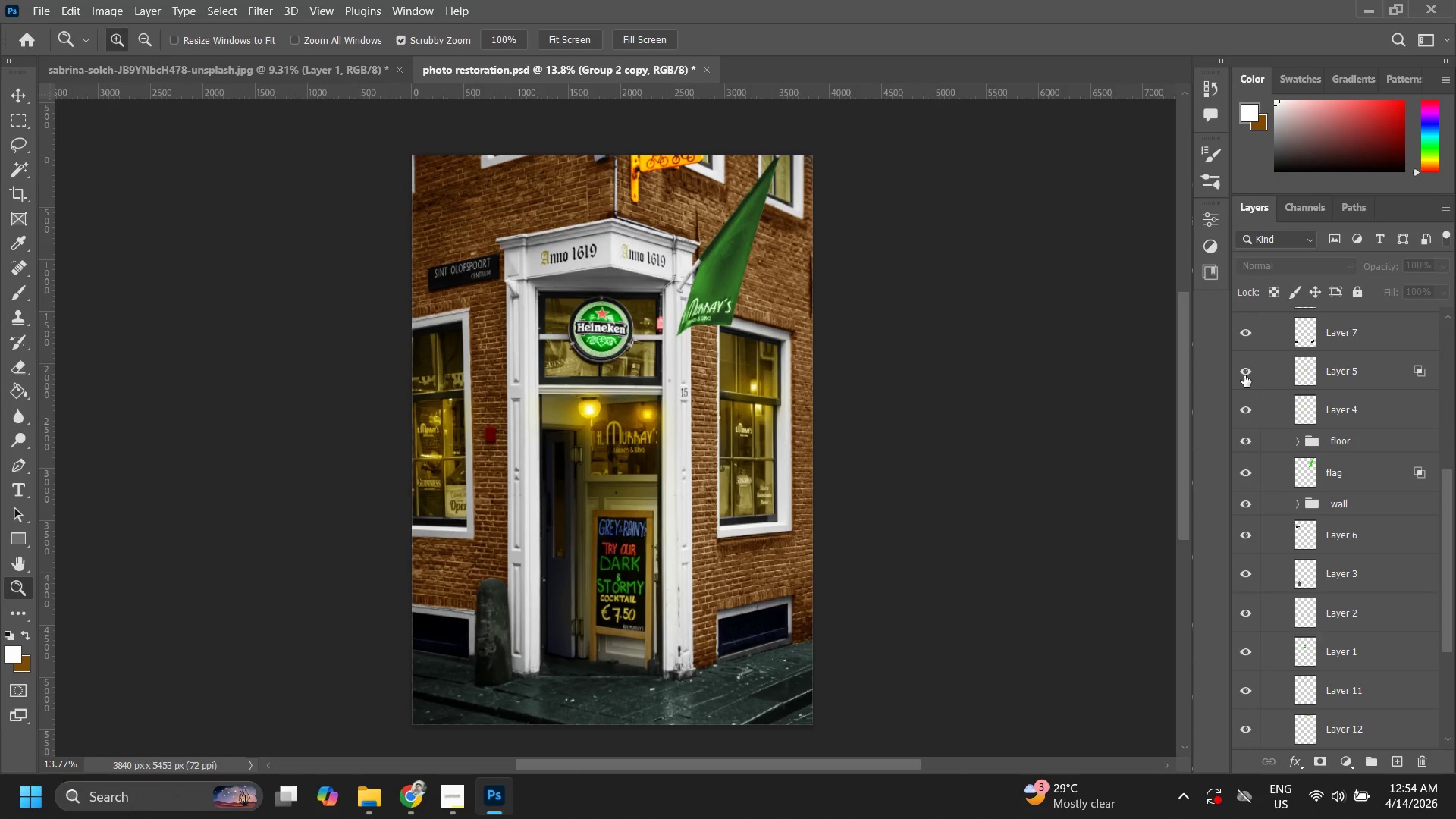 
scroll: coordinate [1242, 375], scroll_direction: up, amount: 1.0
 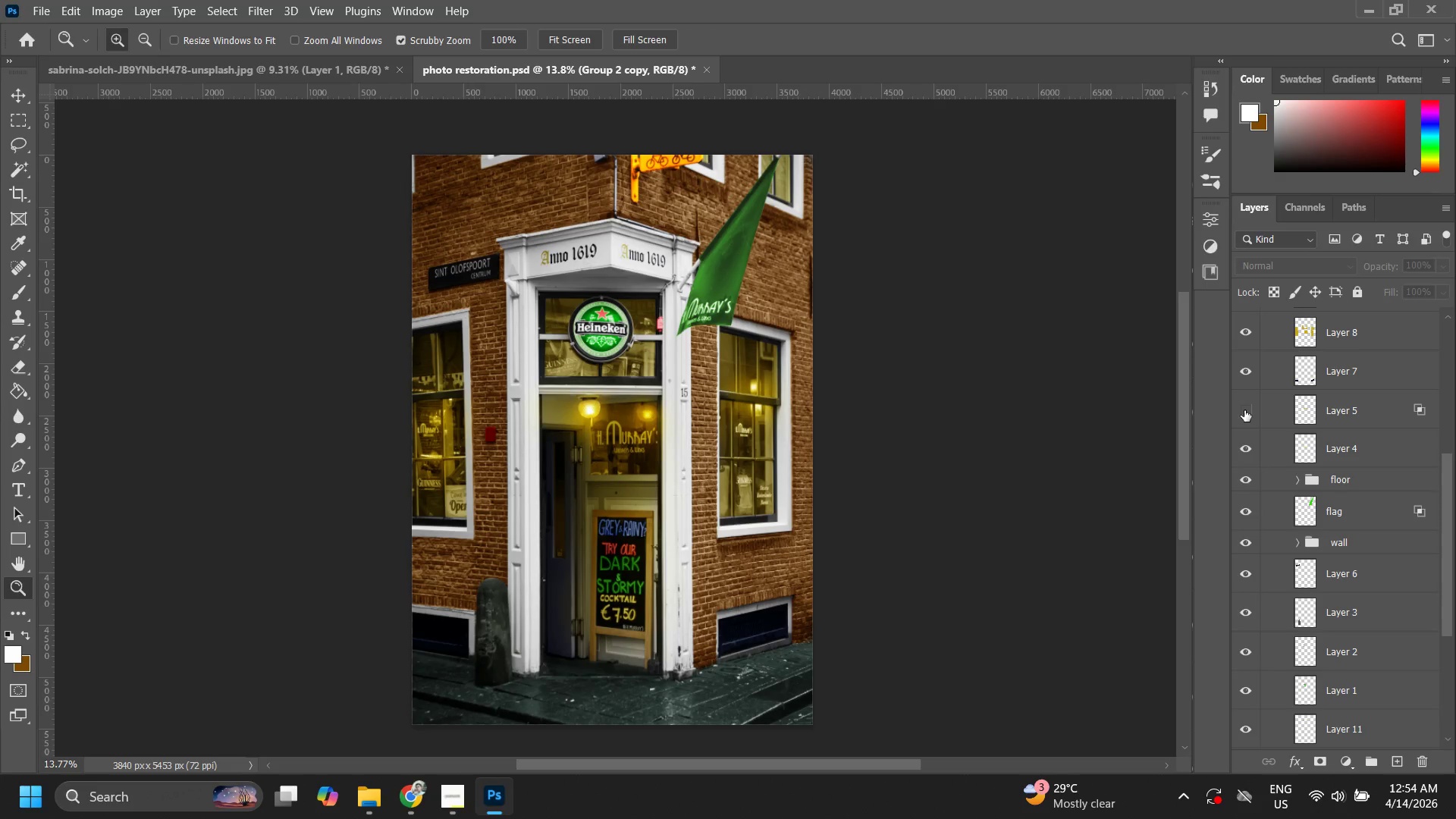 
double_click([1244, 410])
 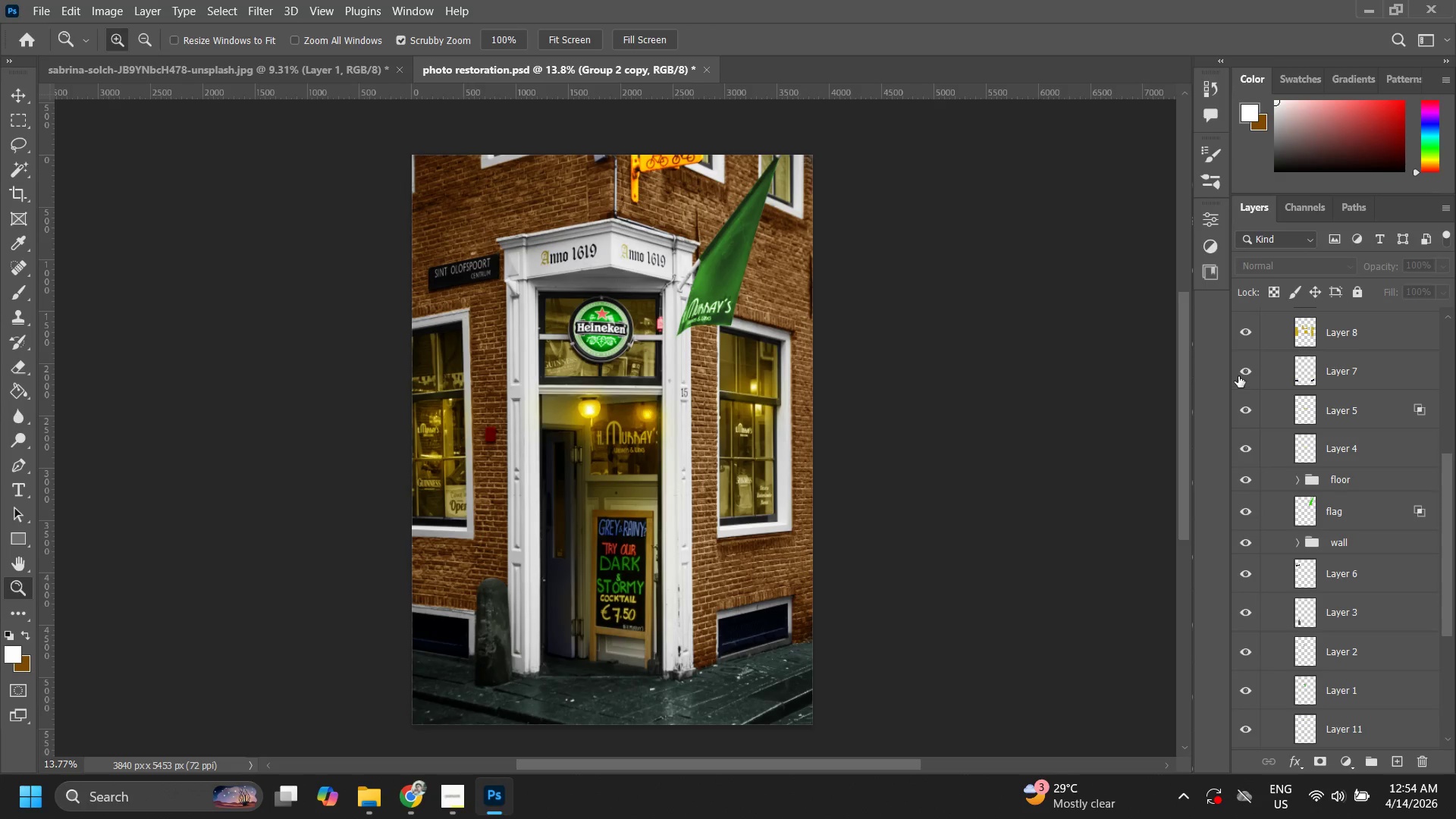 
left_click([1238, 376])
 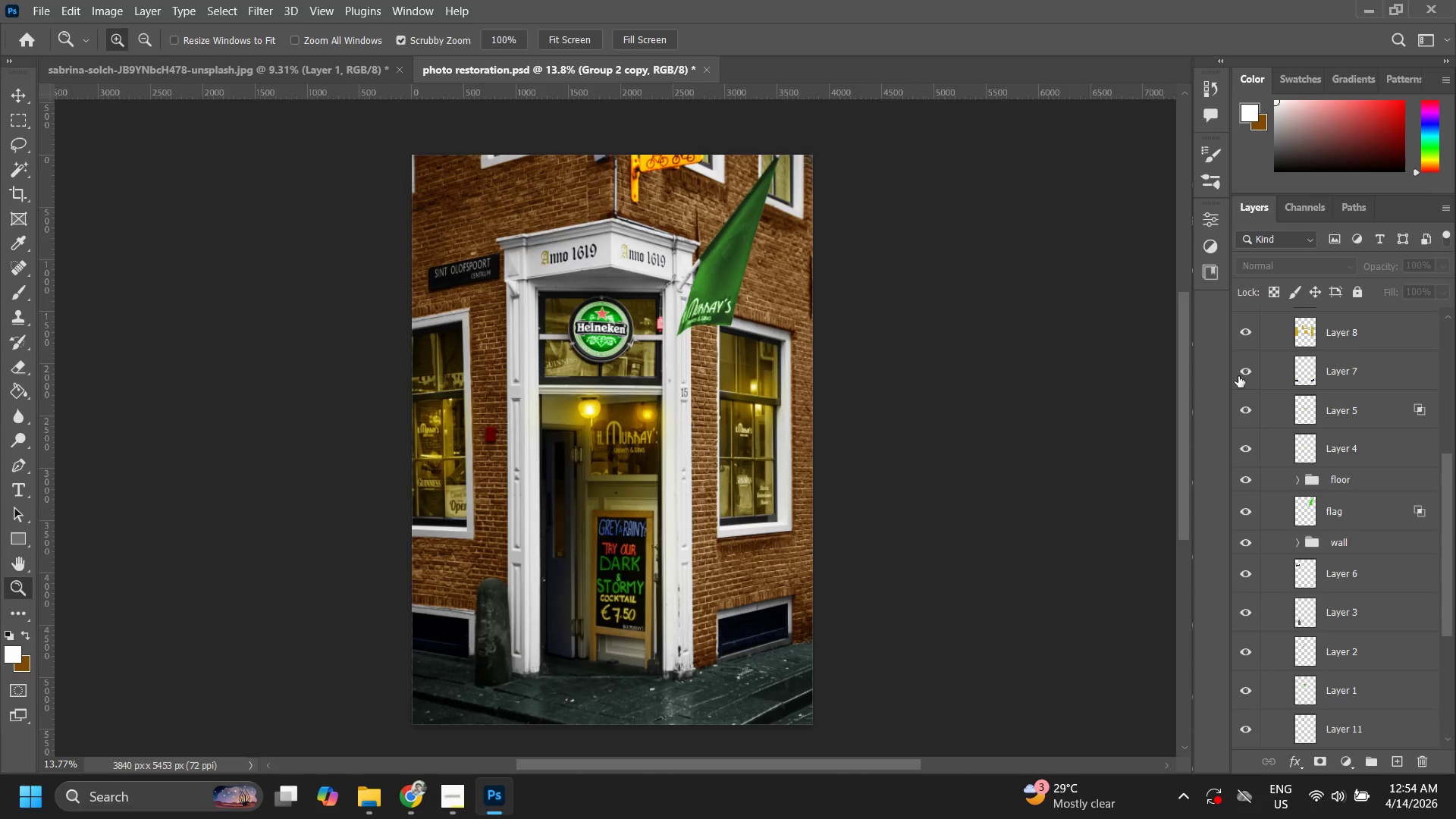 
double_click([1238, 376])
 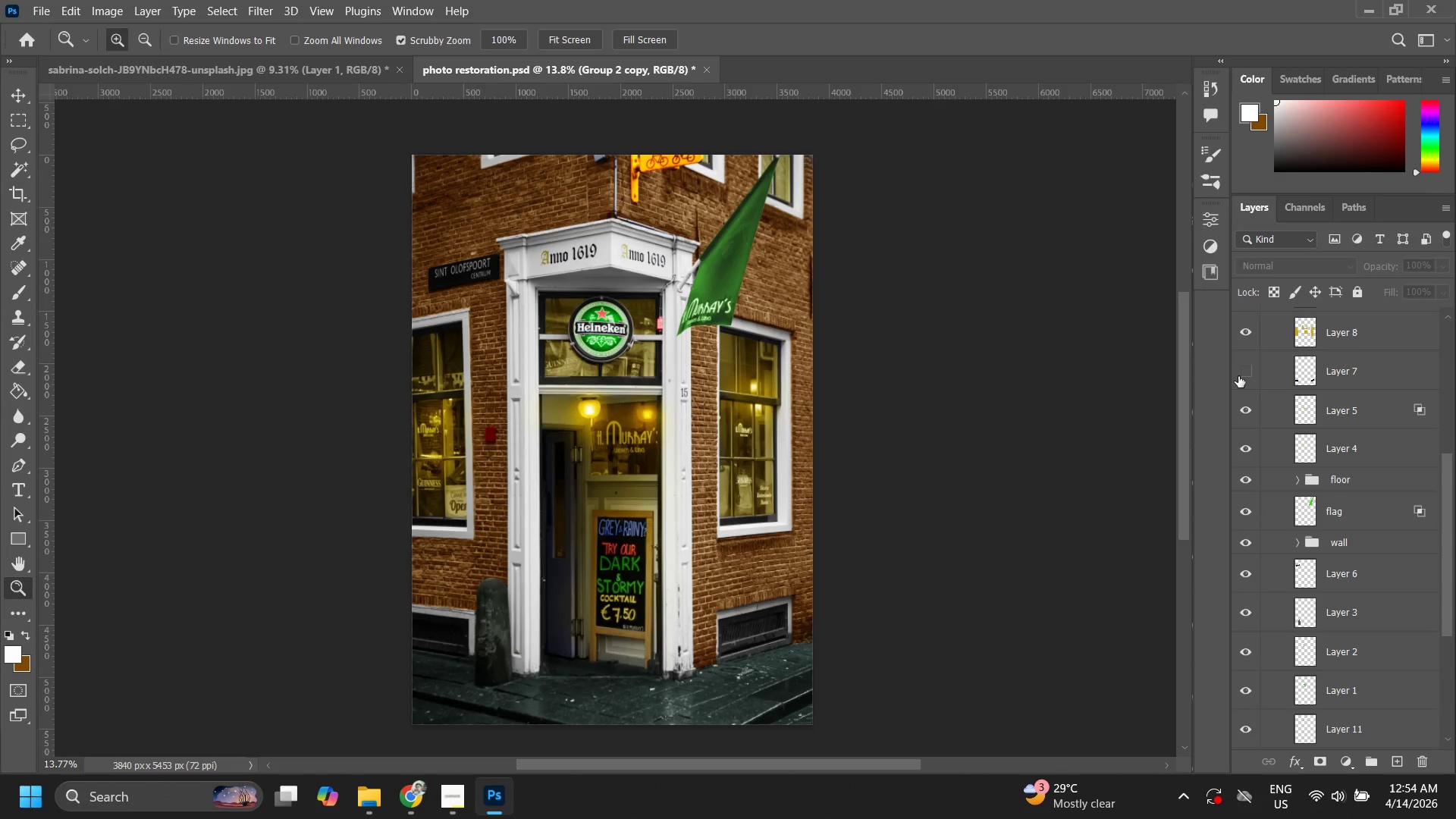 
triple_click([1238, 376])
 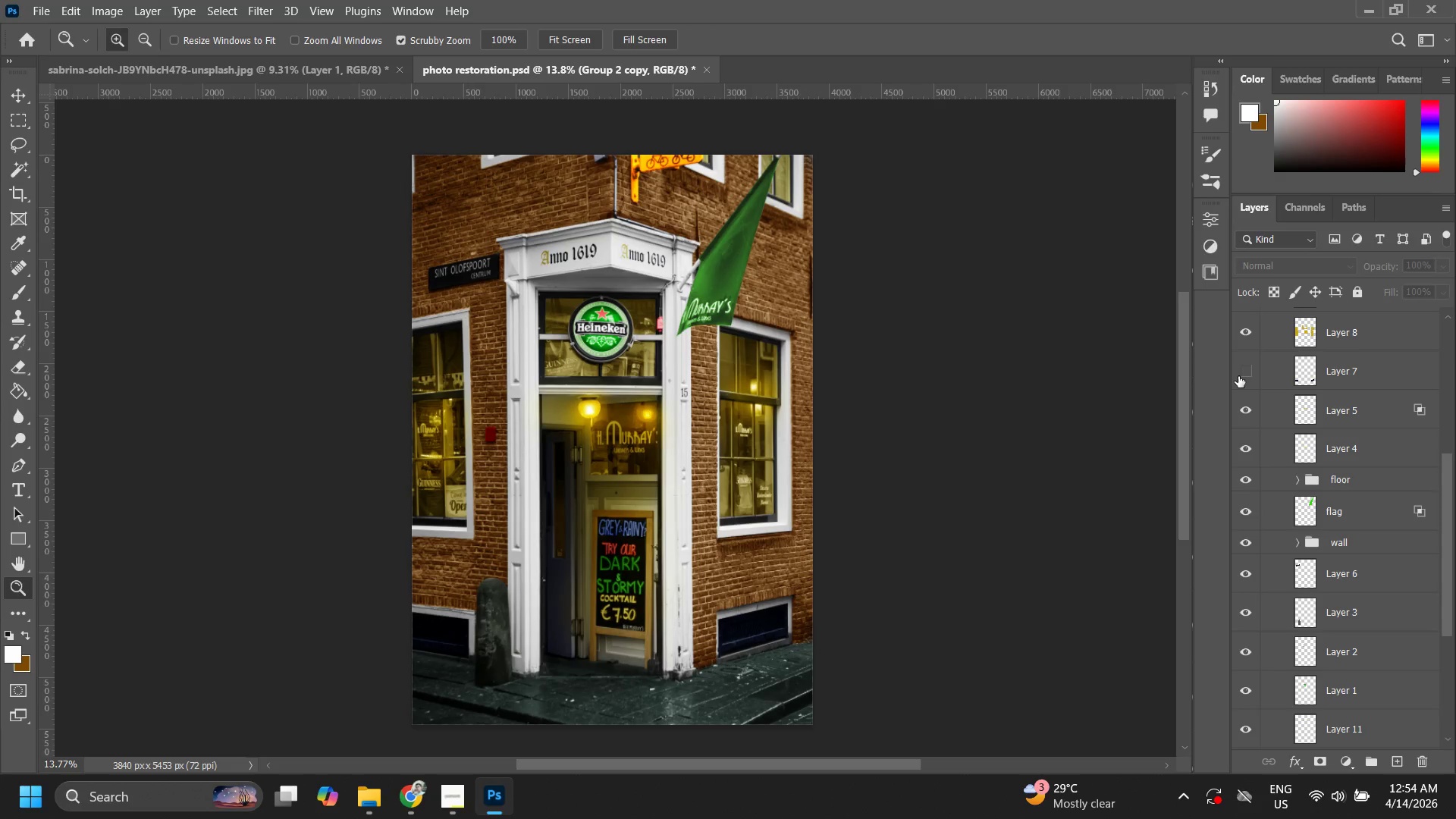 
triple_click([1238, 376])
 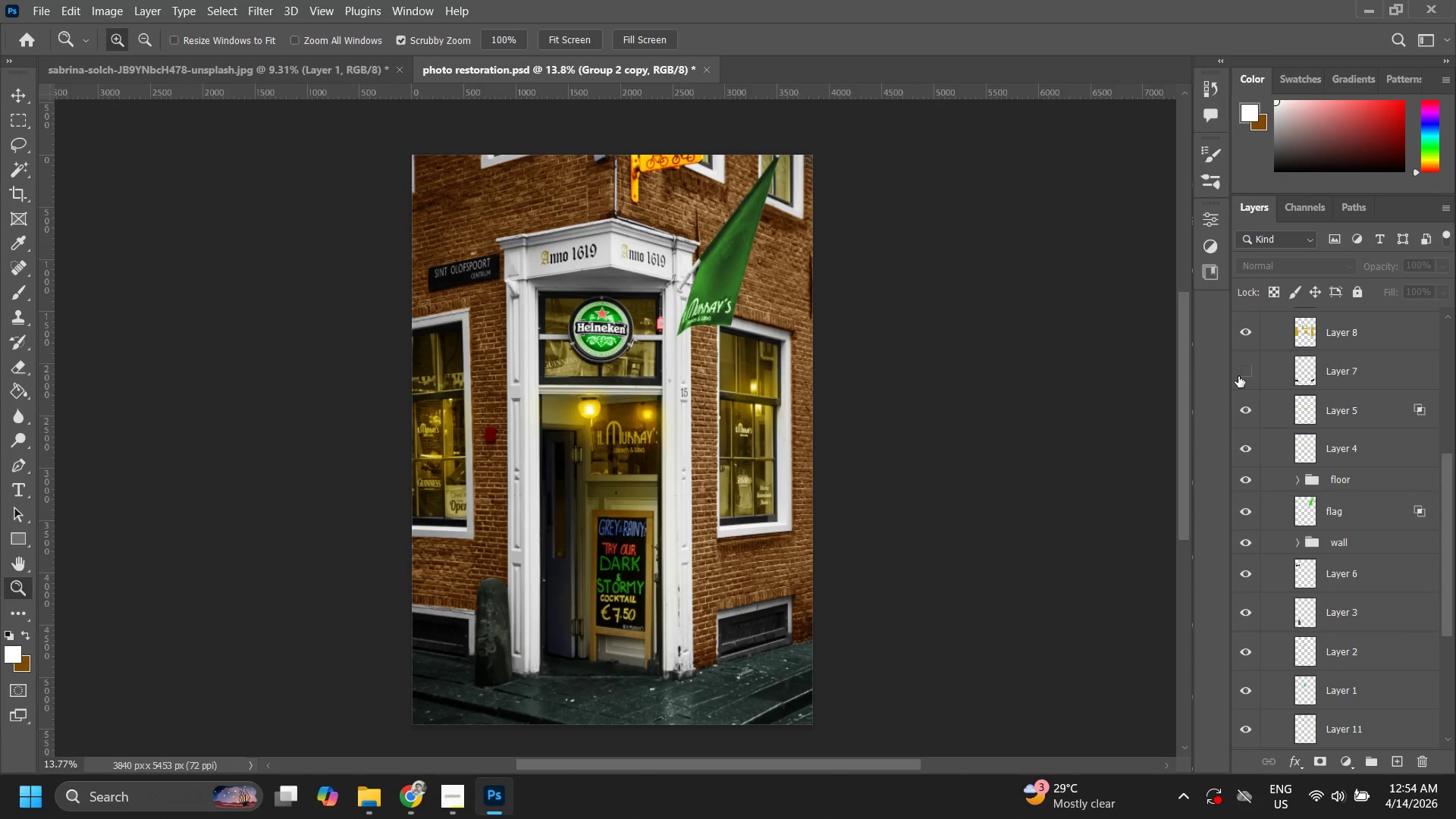 
scroll: coordinate [1238, 376], scroll_direction: up, amount: 1.0
 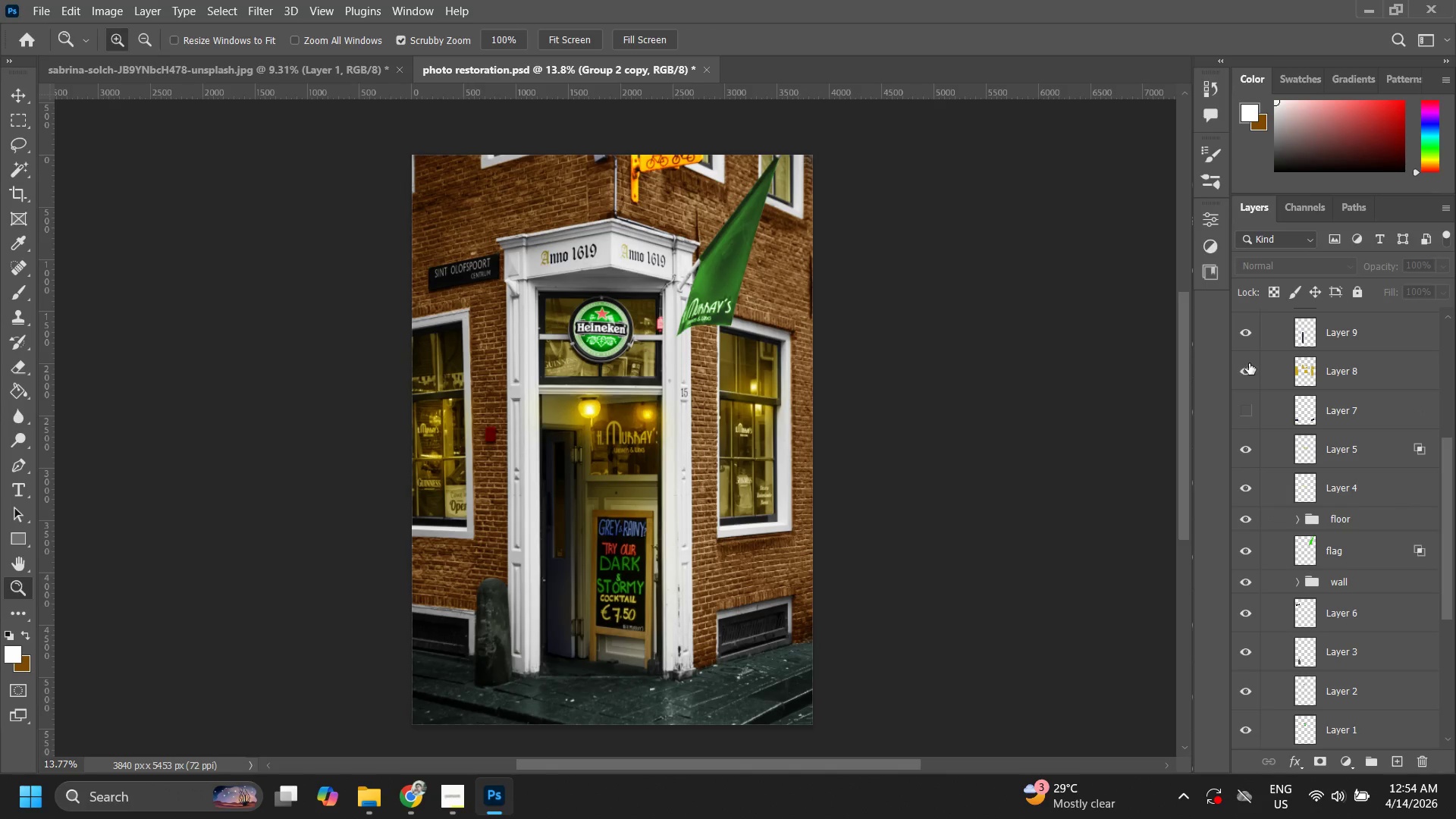 
left_click([1249, 363])
 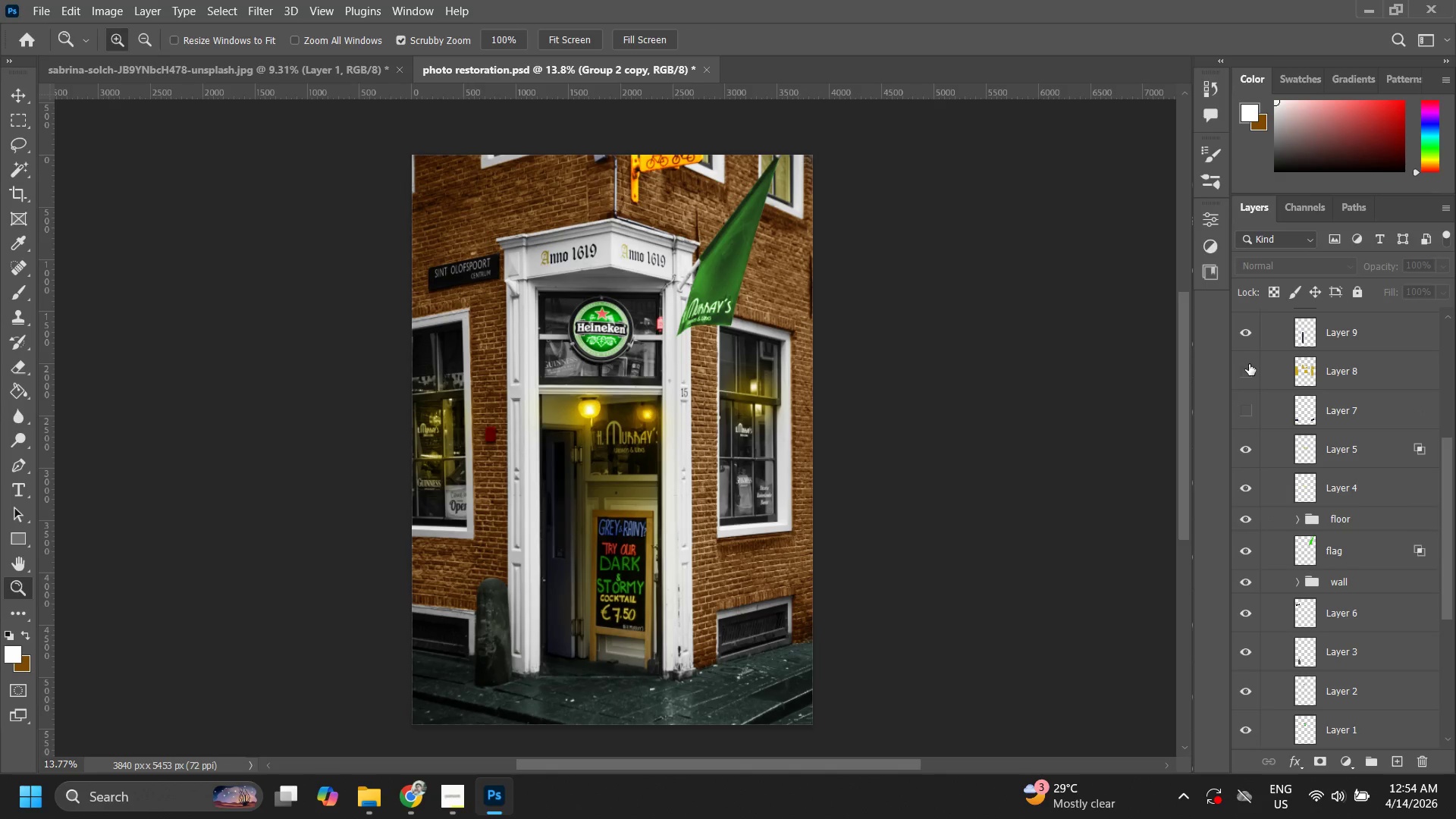 
left_click([1249, 364])
 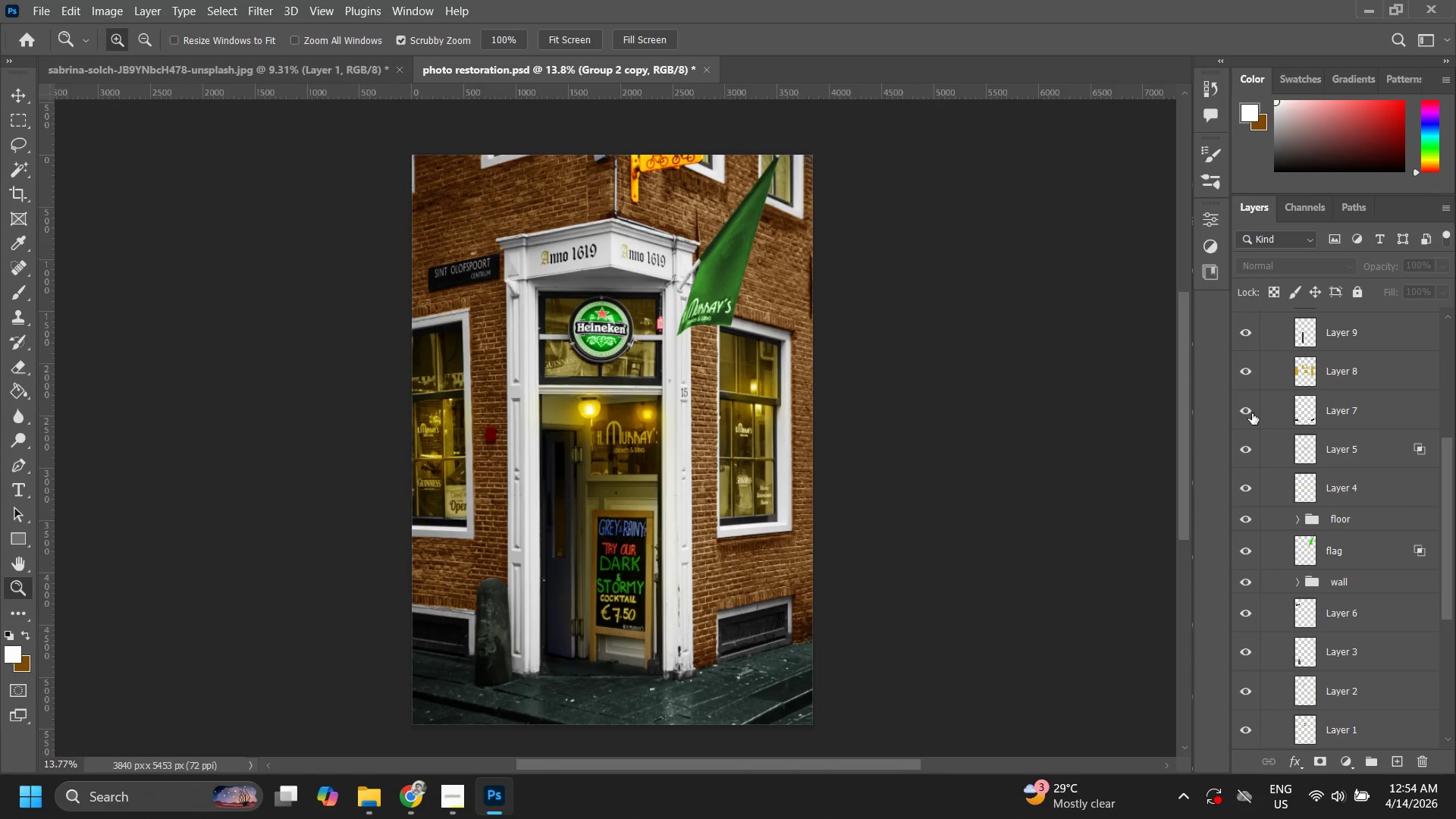 
scroll: coordinate [1250, 404], scroll_direction: up, amount: 2.0
 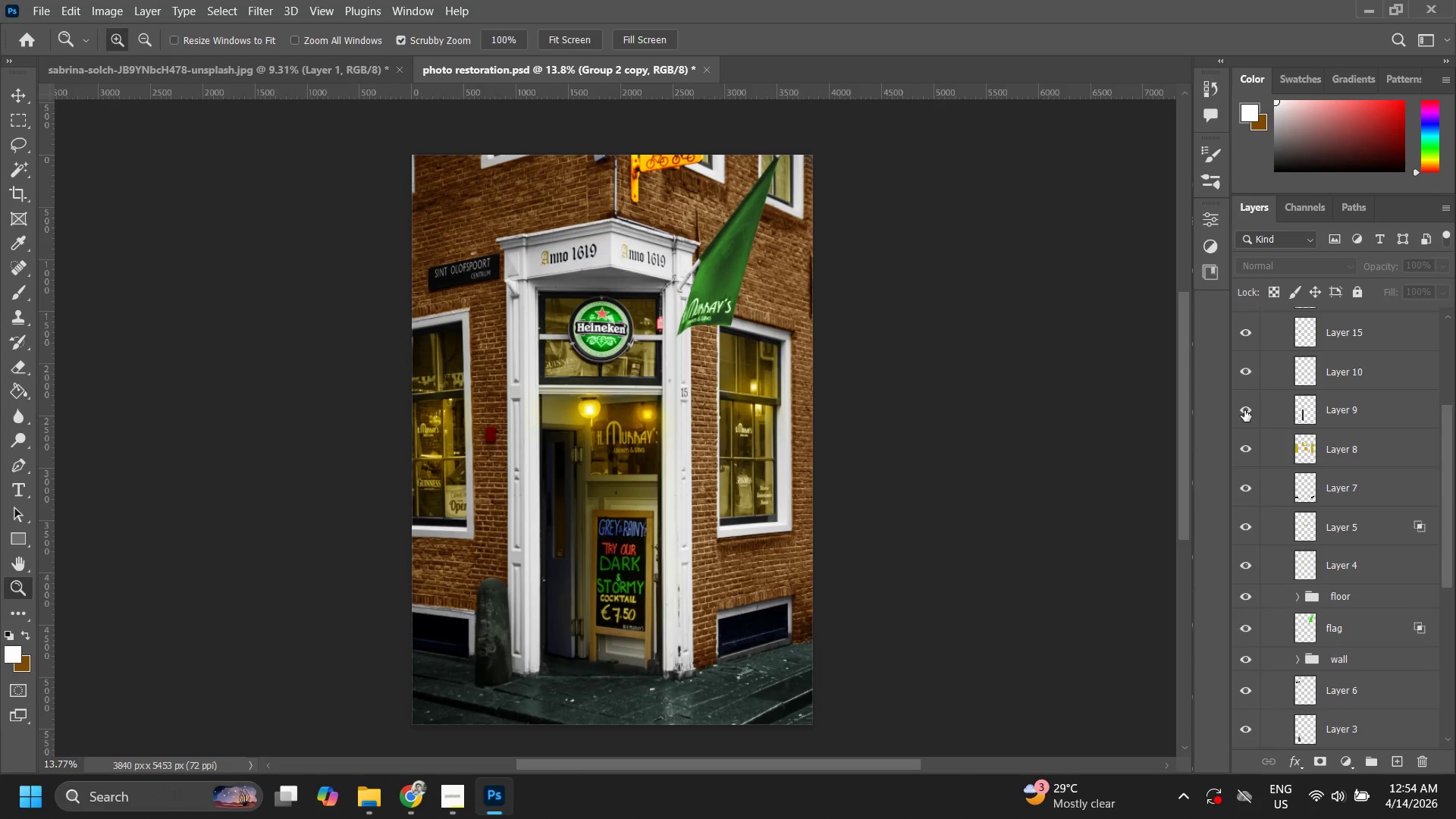 
left_click([1244, 410])
 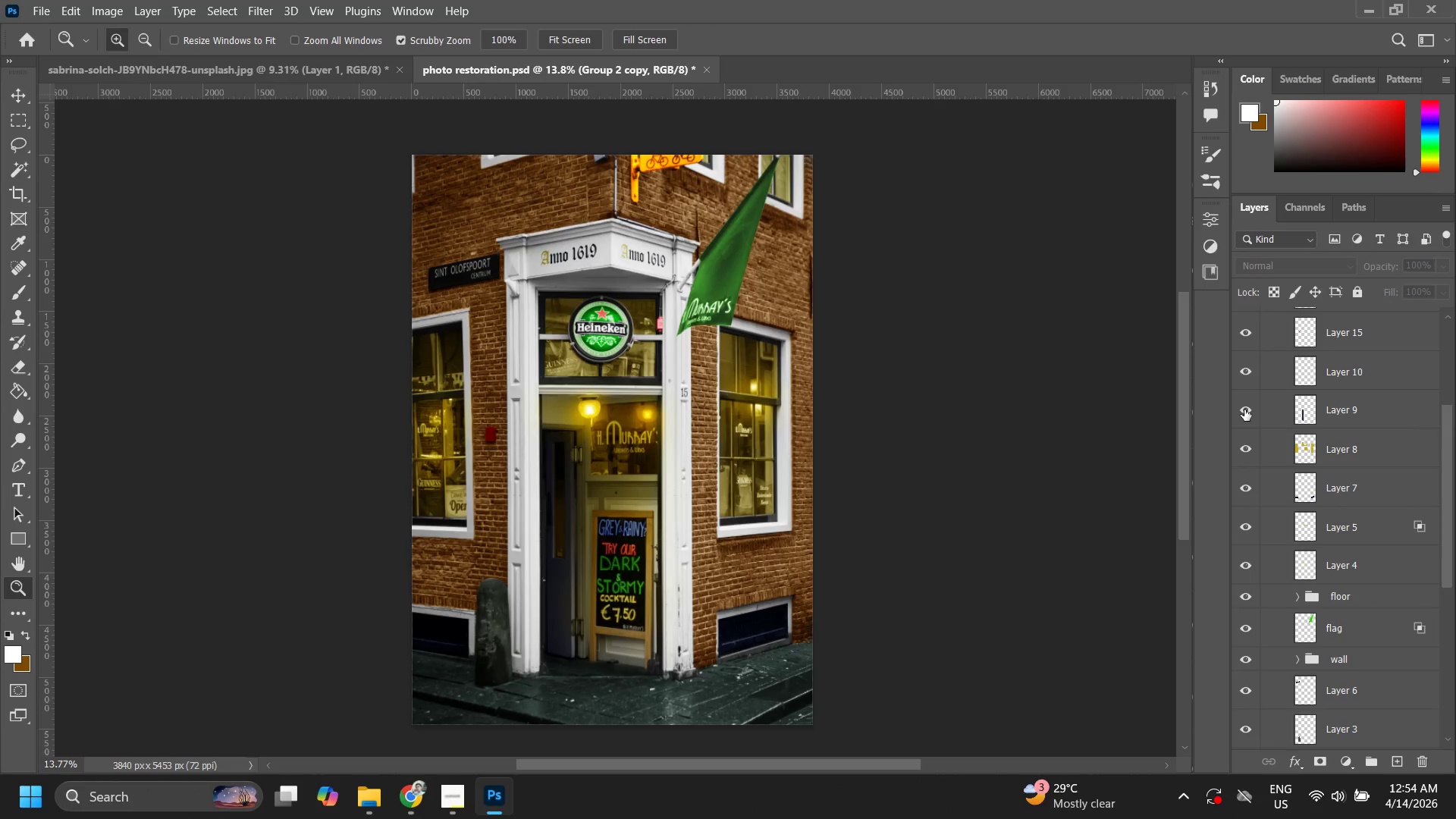 
double_click([1244, 410])
 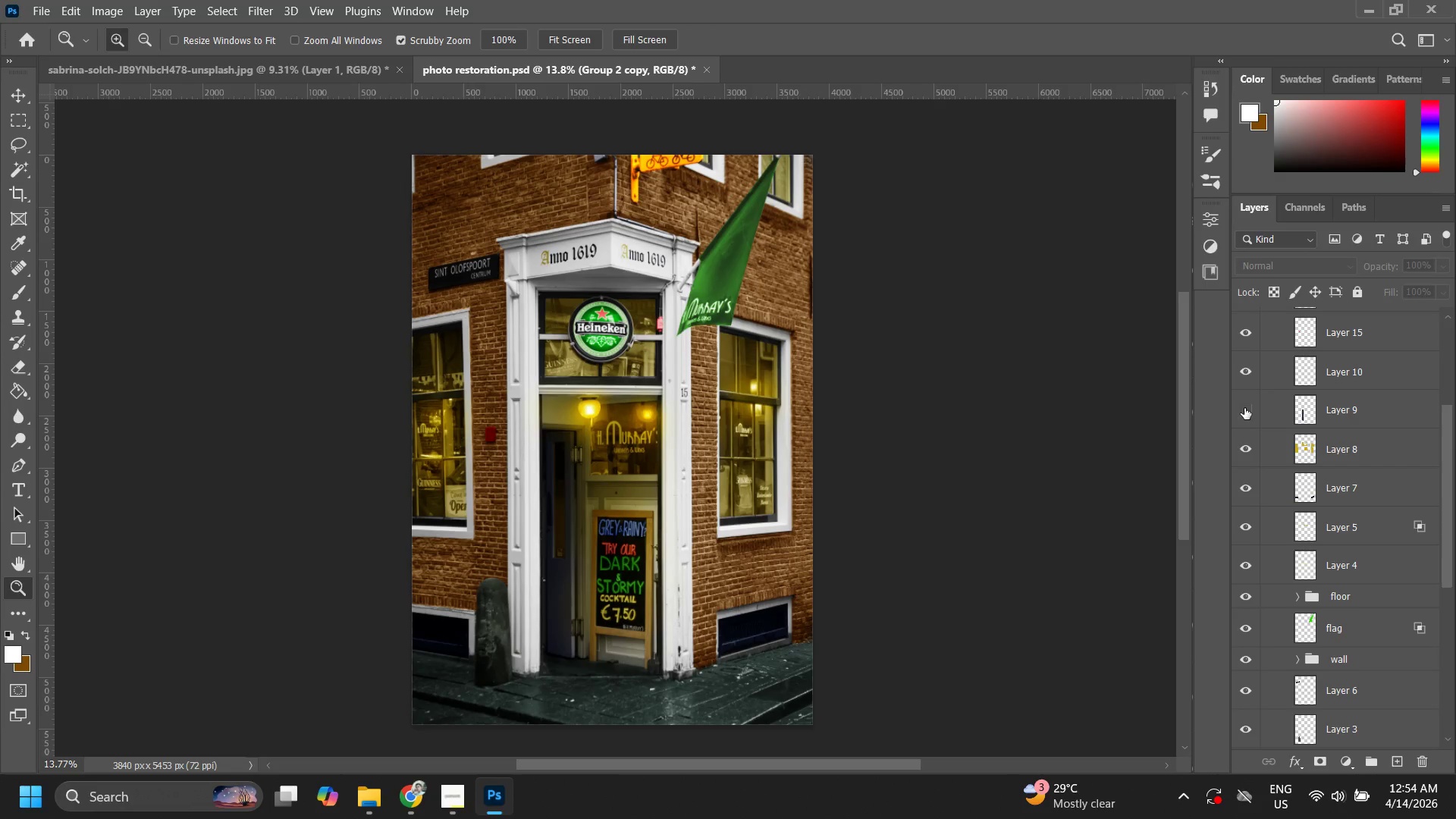 
double_click([1244, 408])
 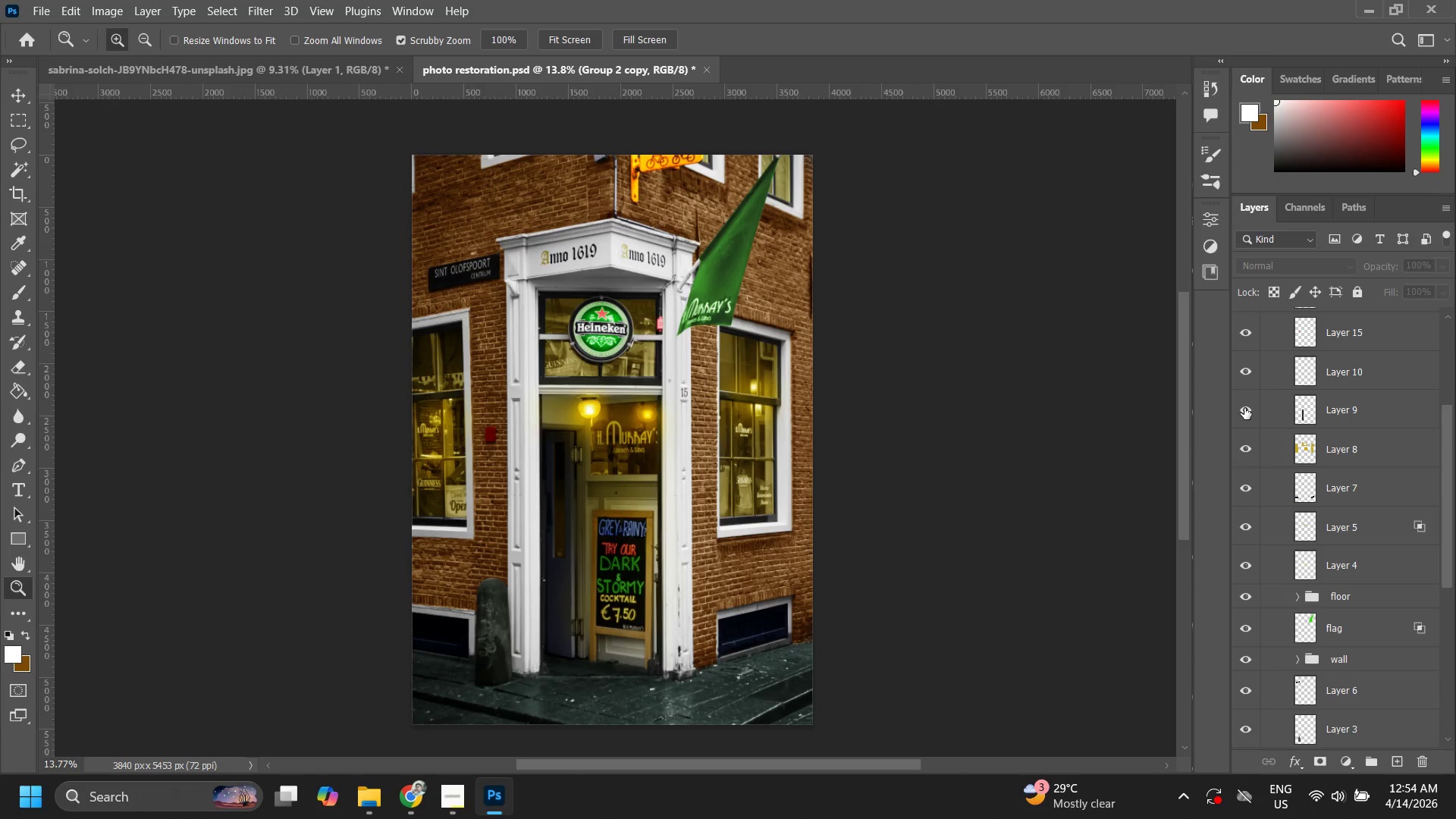 
scroll: coordinate [1244, 408], scroll_direction: up, amount: 2.0
 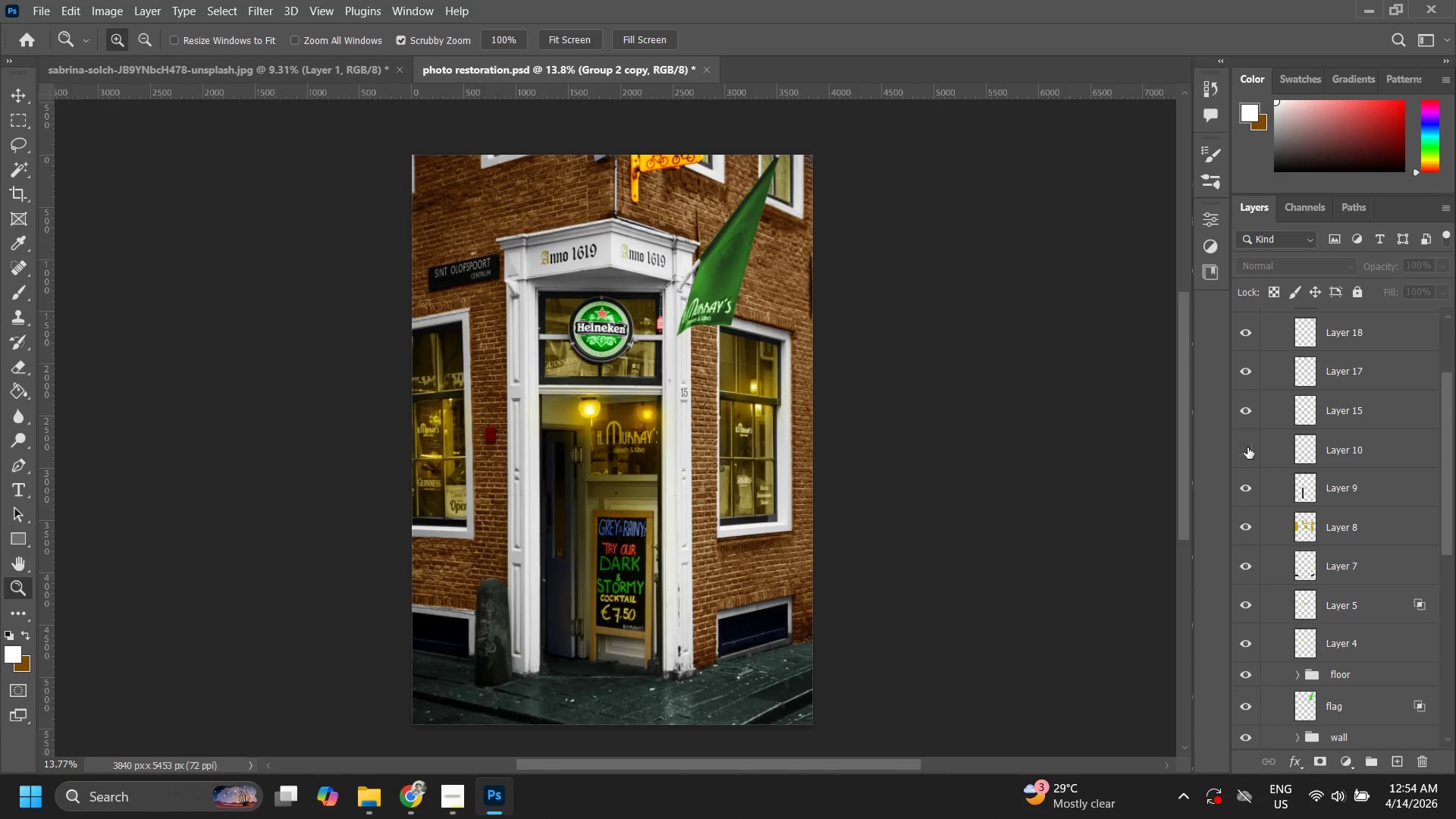 
double_click([1247, 447])
 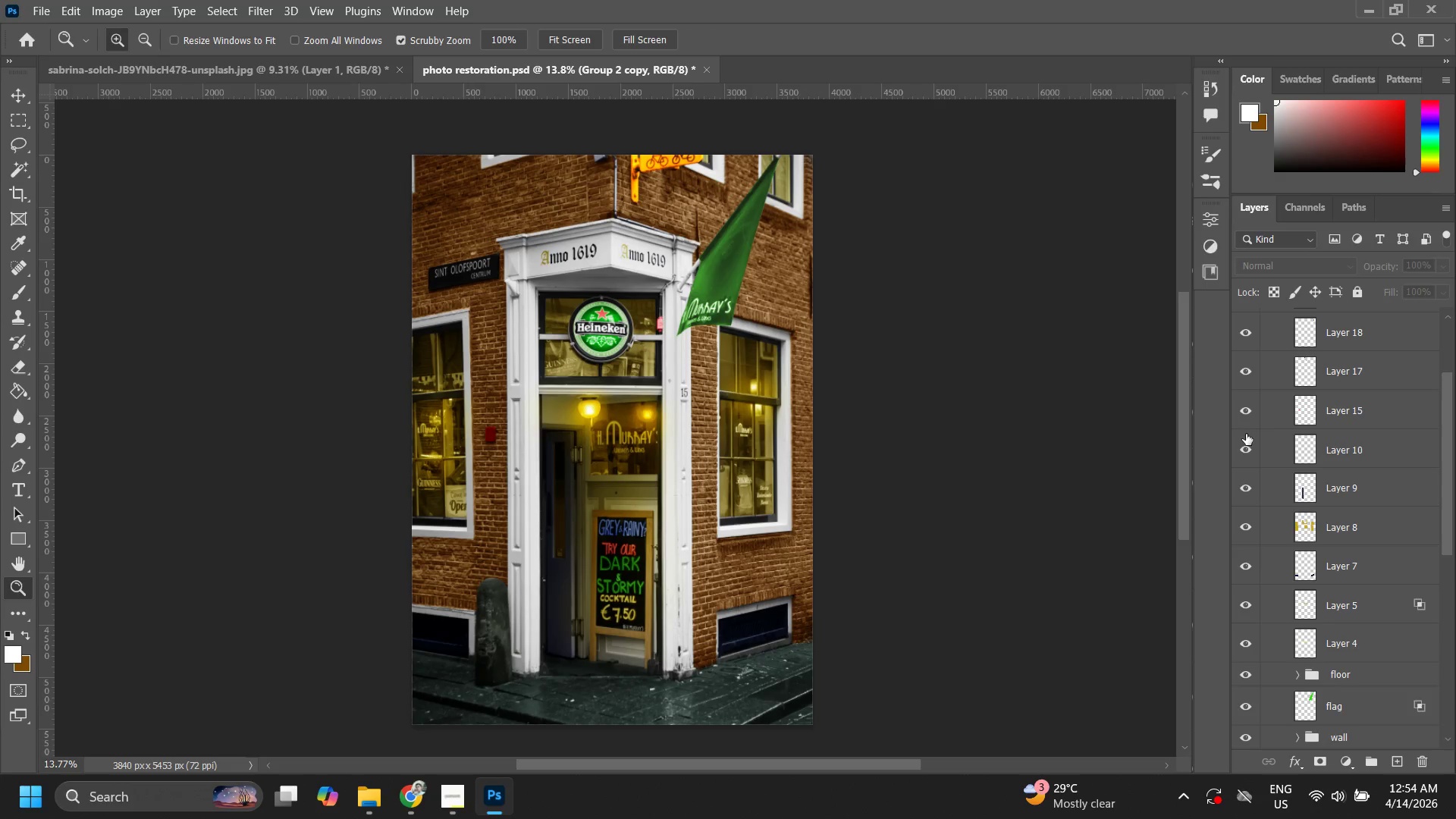 
scroll: coordinate [1246, 434], scroll_direction: up, amount: 1.0
 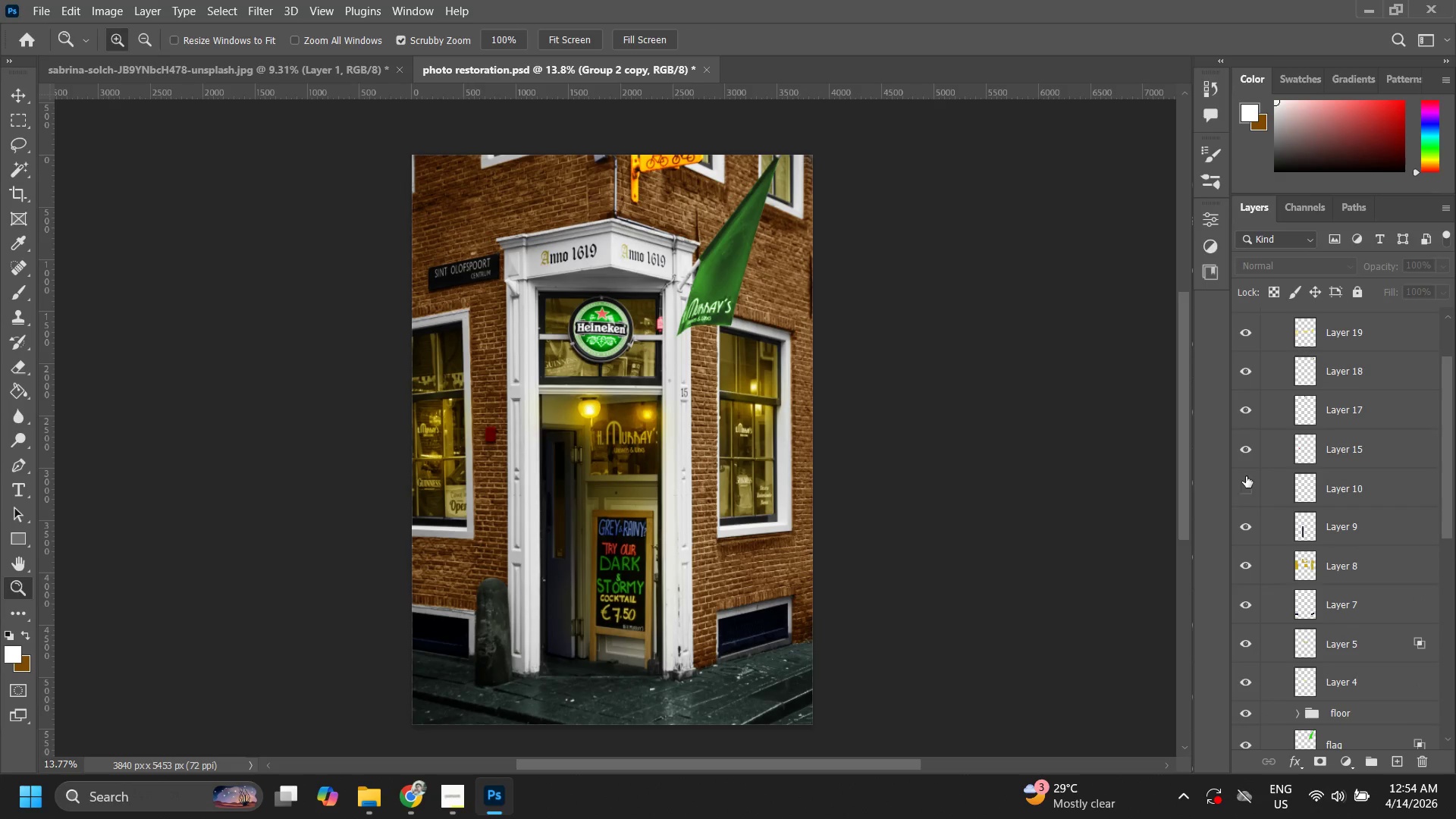 
double_click([1246, 478])
 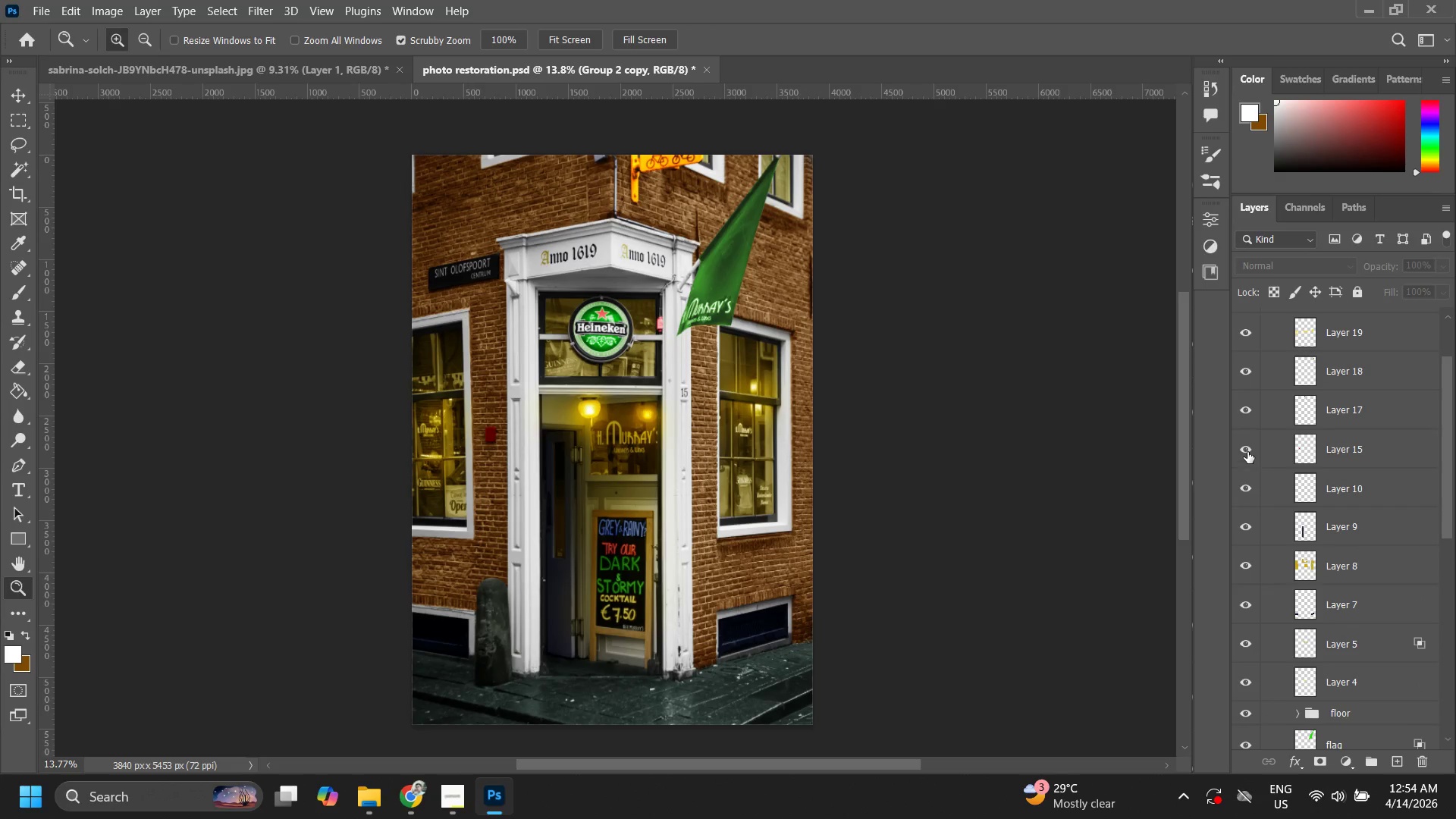 
left_click([1247, 452])
 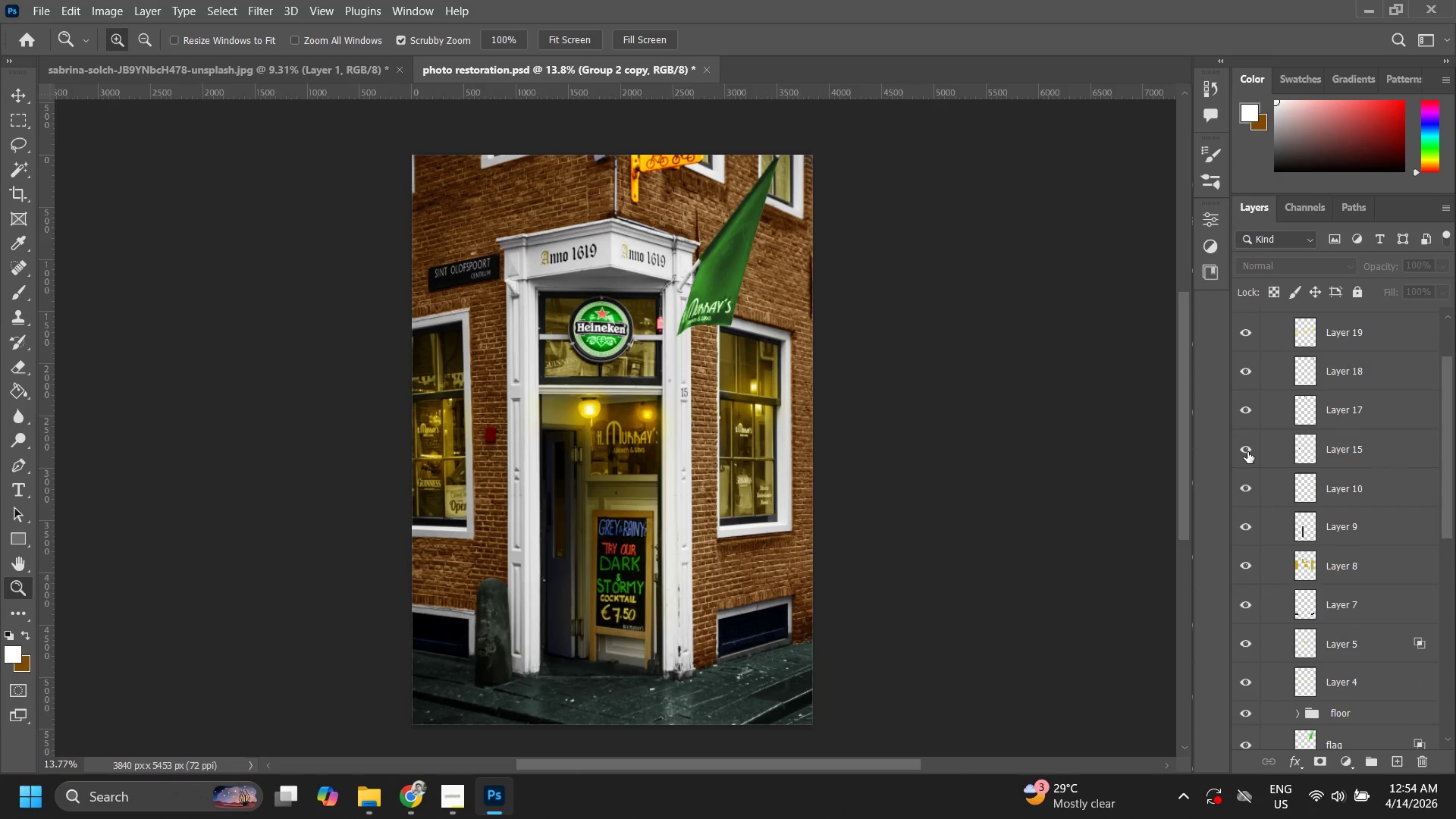 
double_click([1247, 452])
 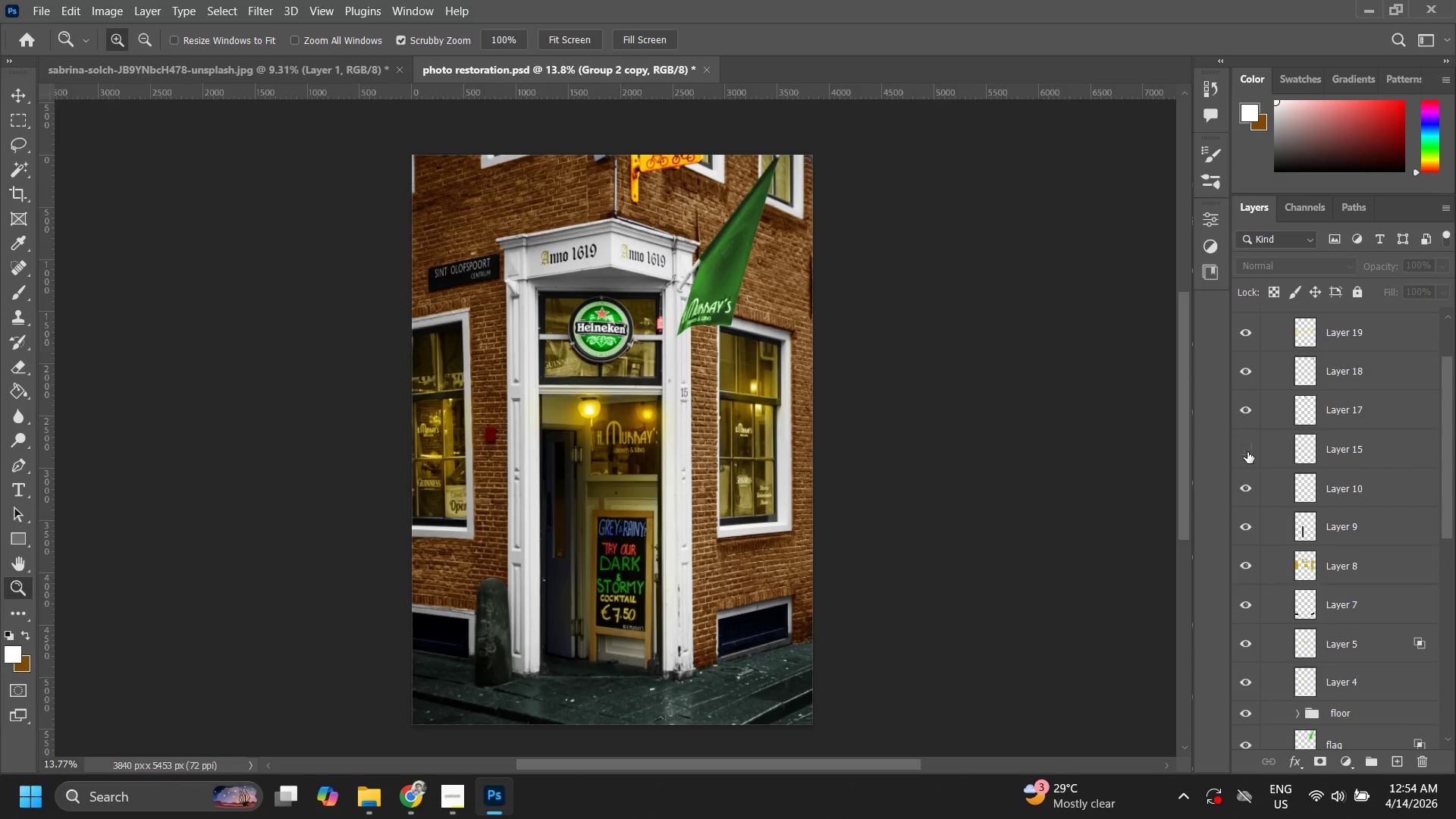 
triple_click([1247, 452])
 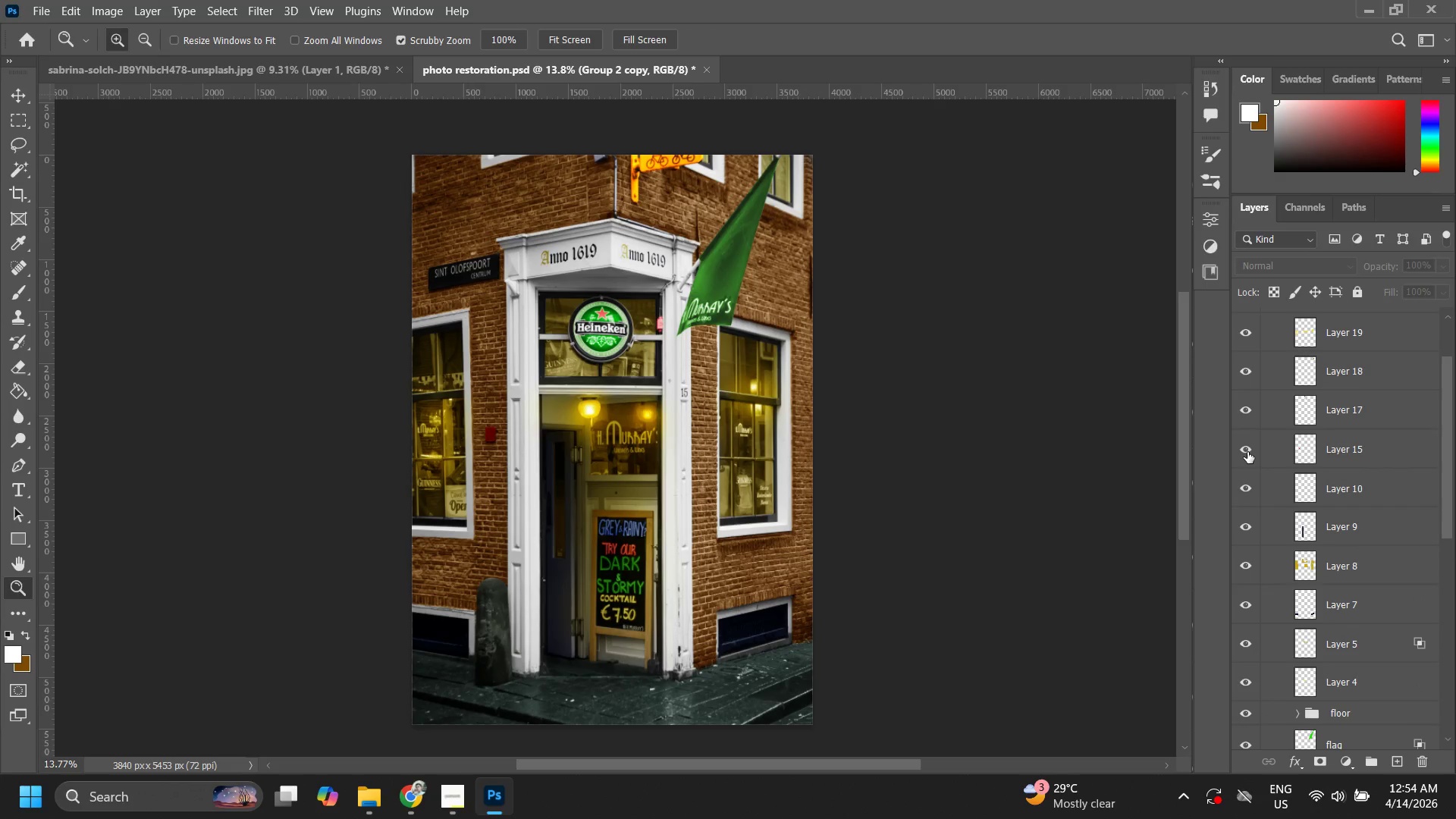 
double_click([1247, 452])
 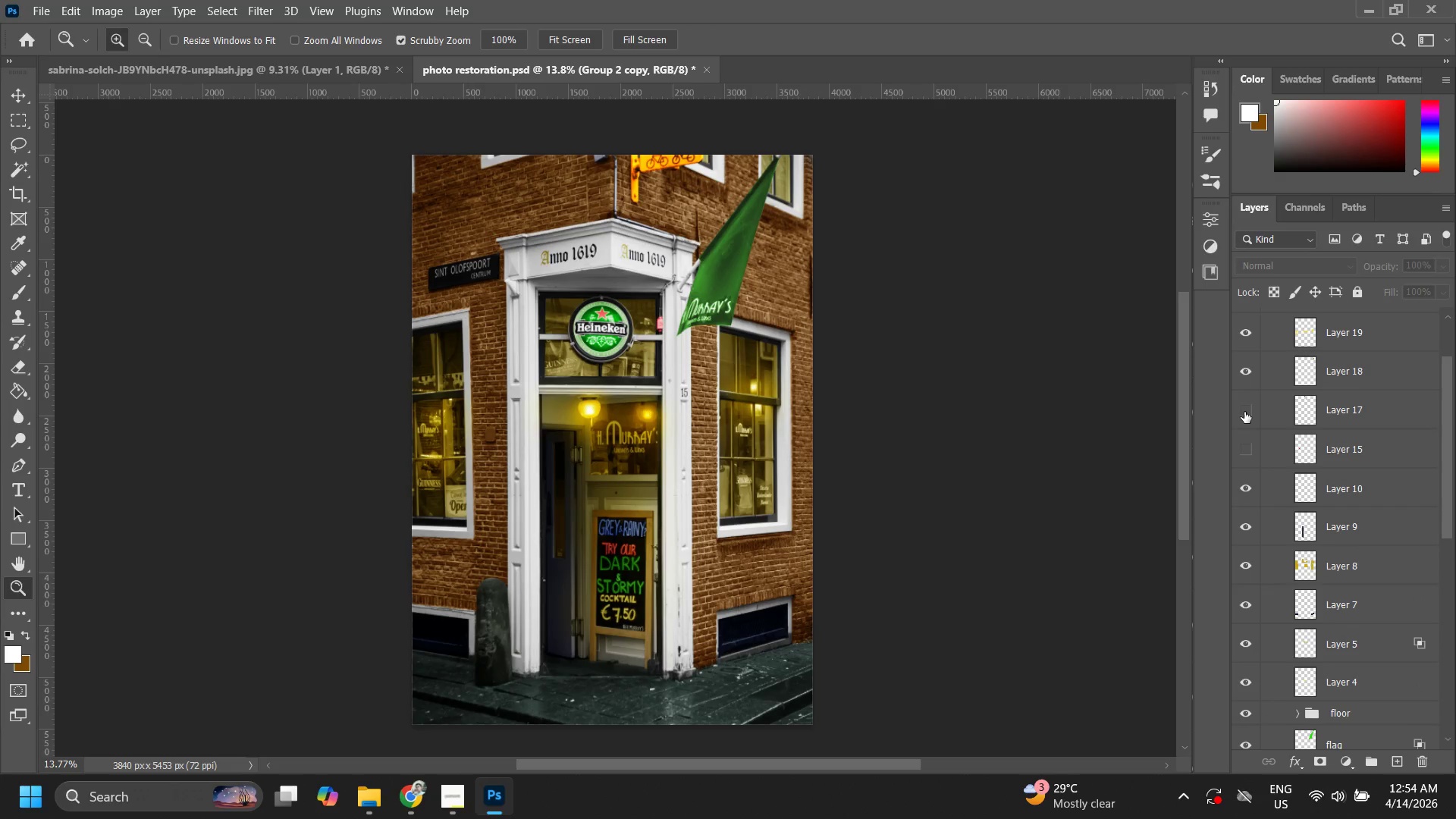 
double_click([1244, 412])
 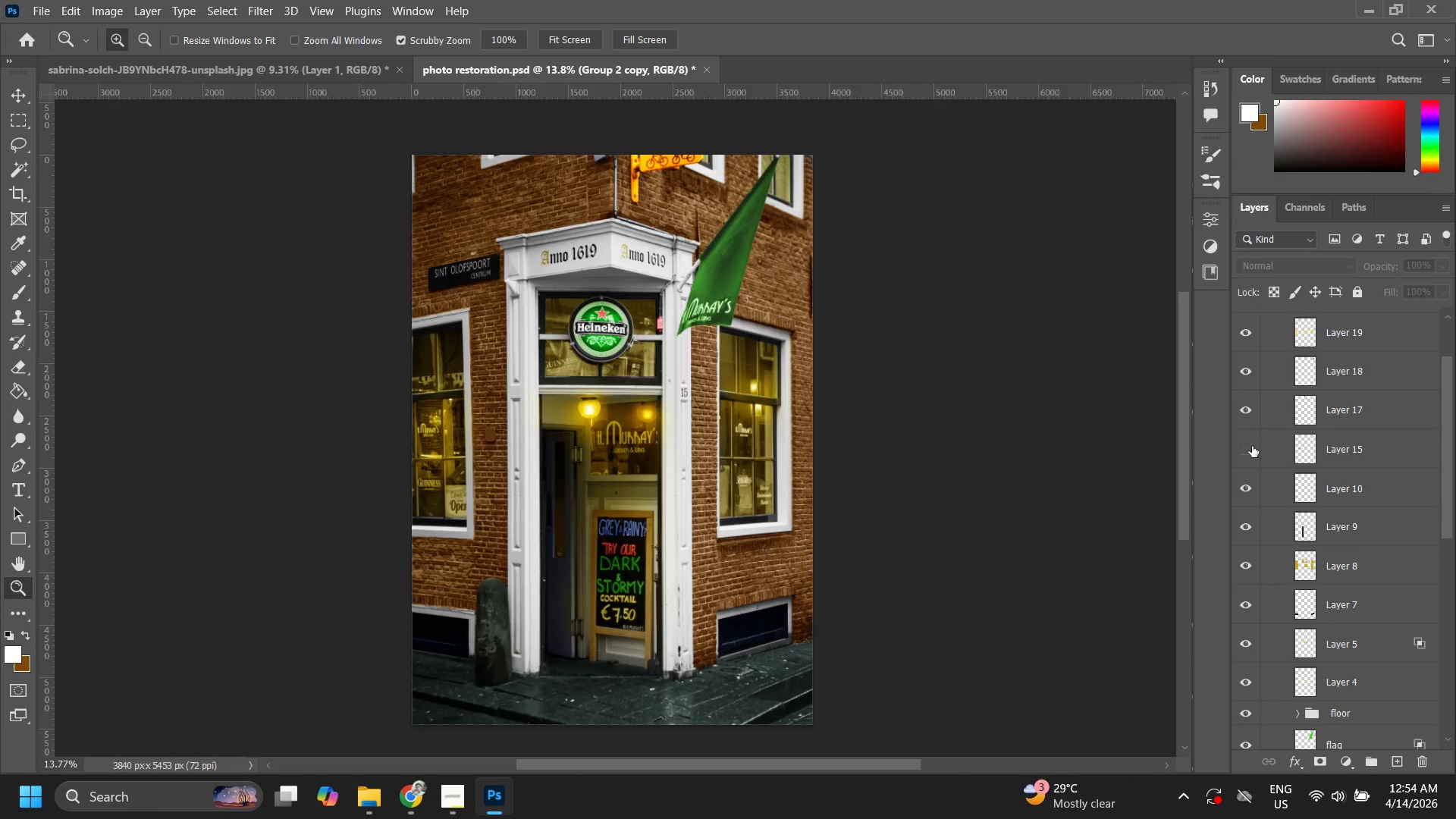 
left_click([1252, 446])
 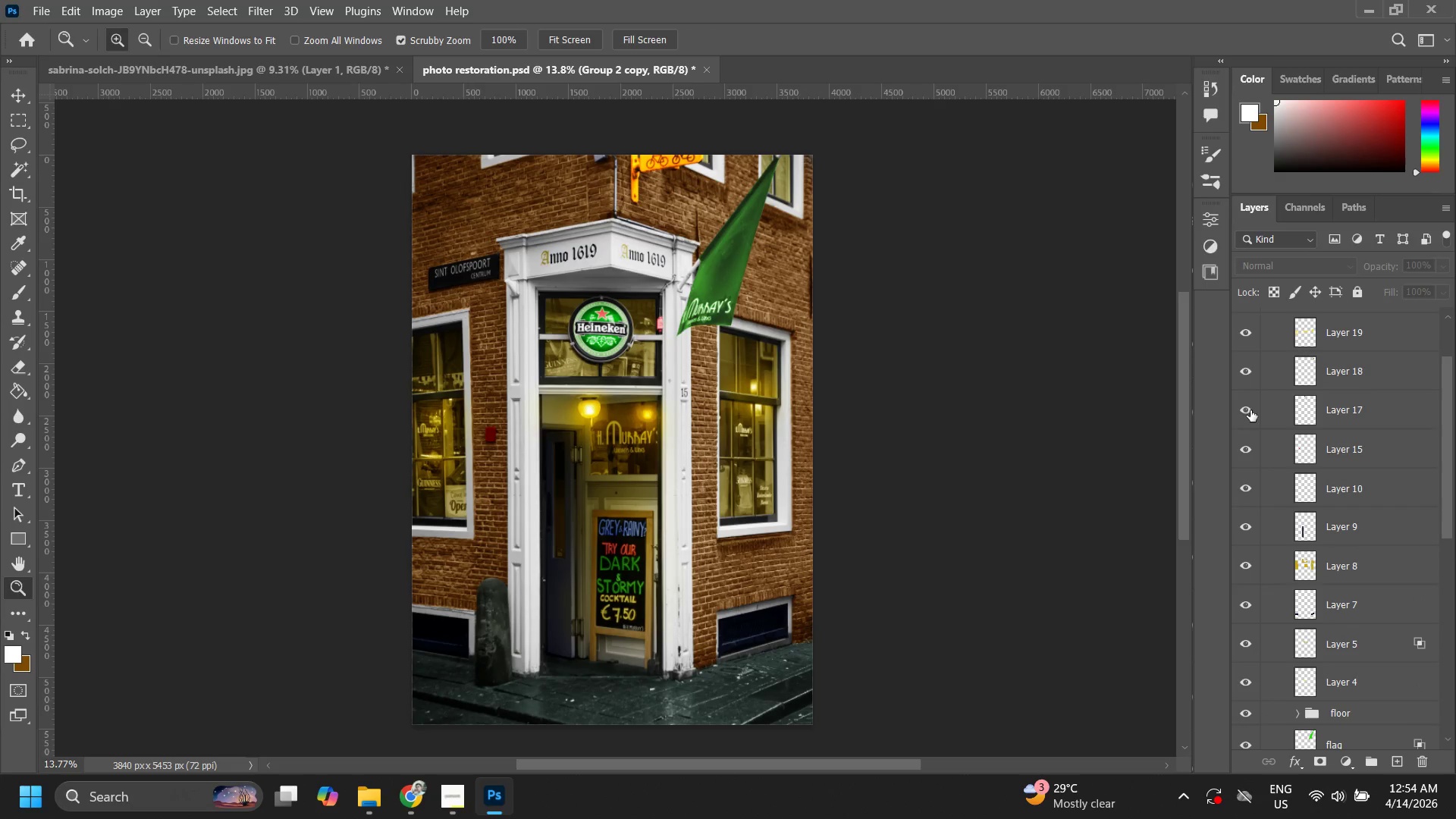 
left_click([1247, 403])
 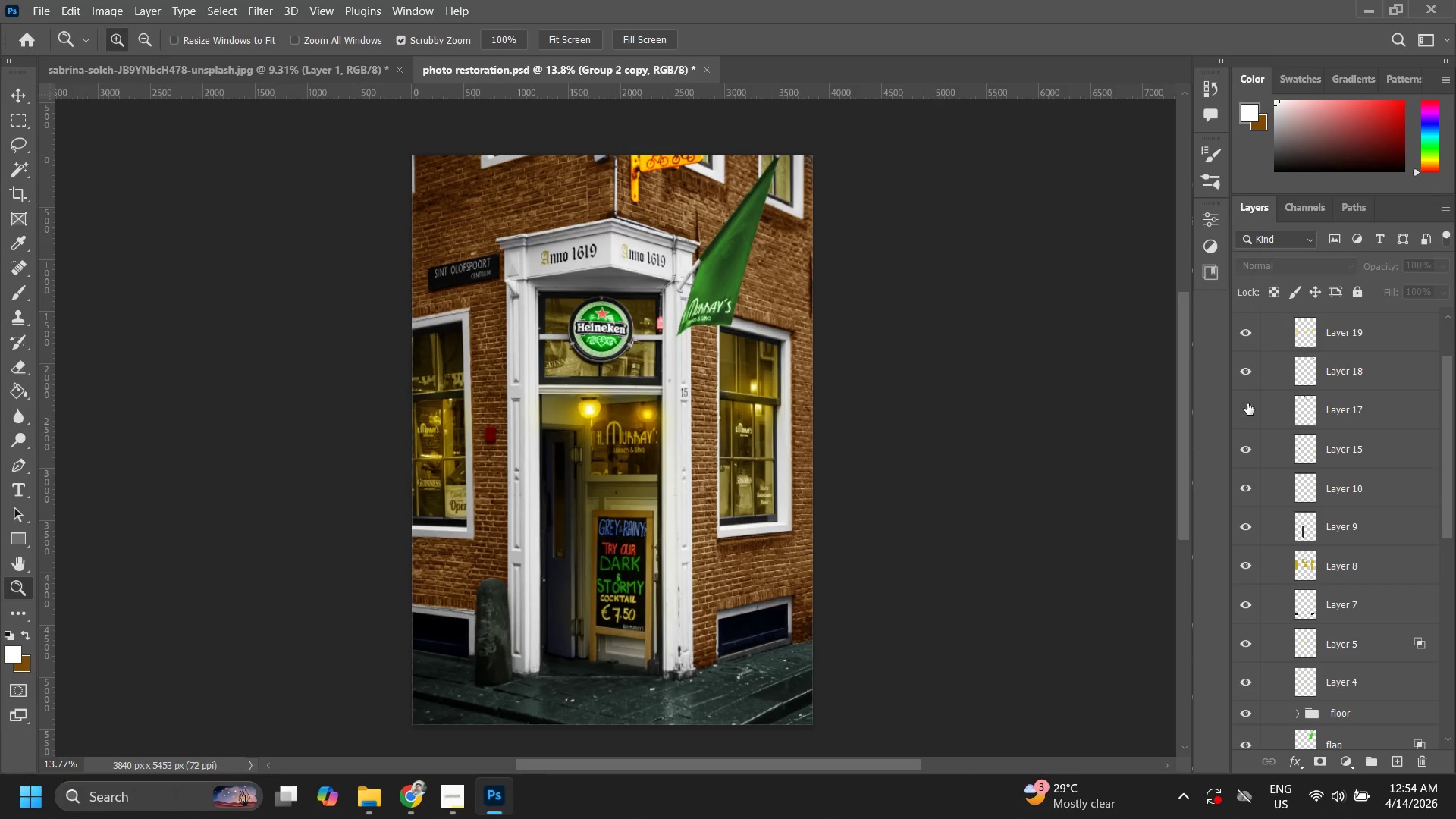 
left_click([1248, 409])
 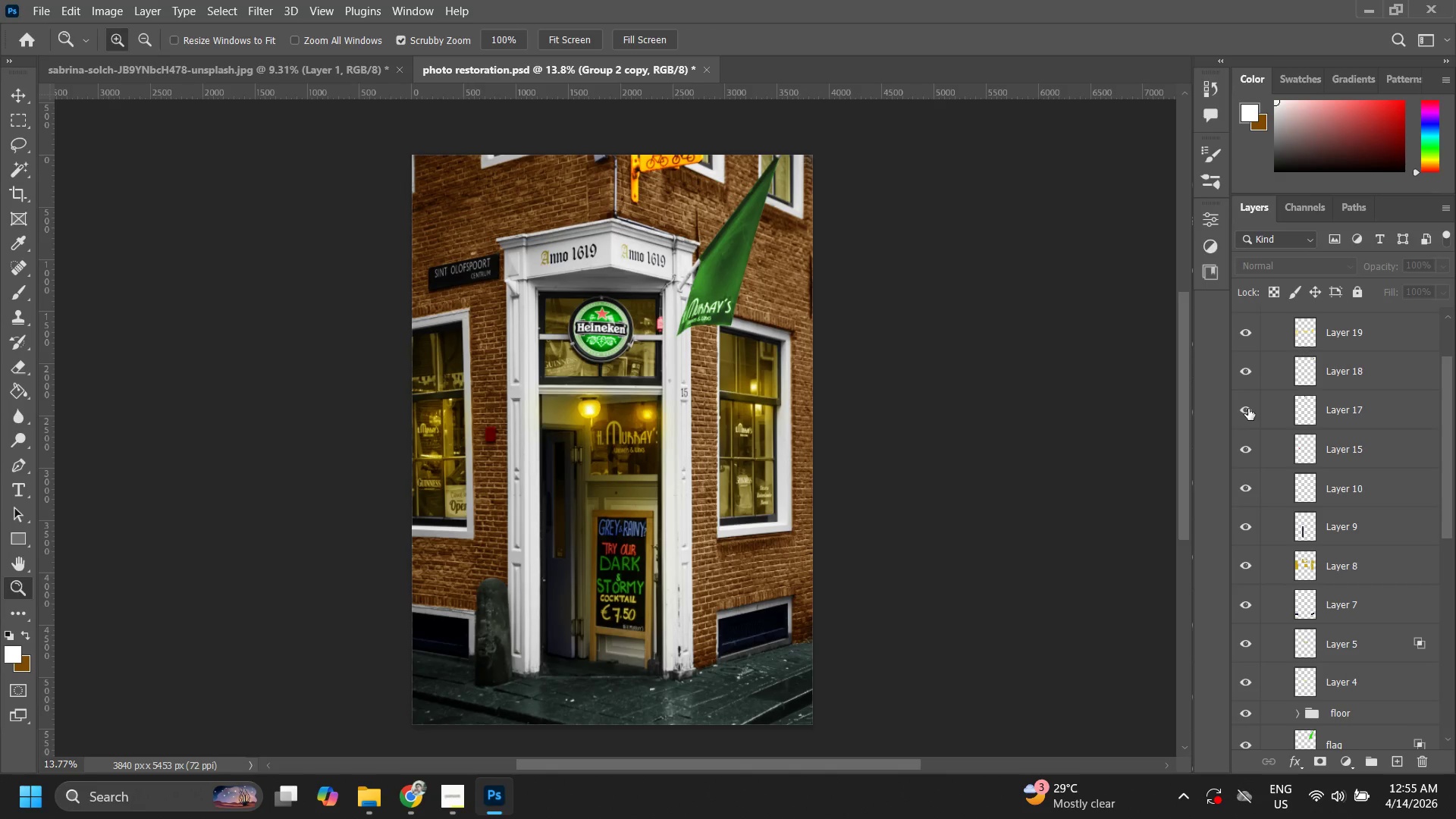 
scroll: coordinate [1248, 409], scroll_direction: up, amount: 1.0
 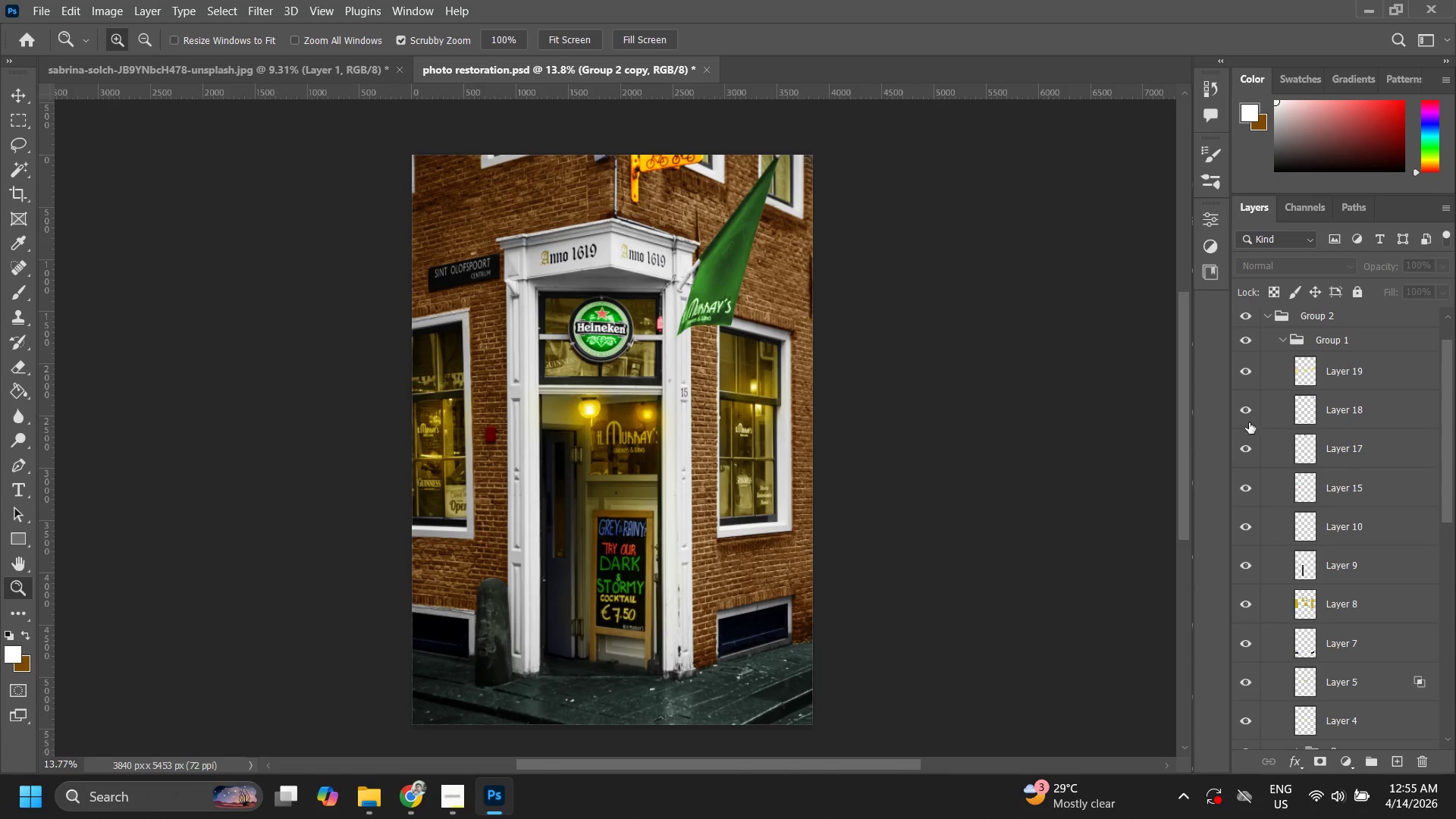 
left_click([1248, 416])
 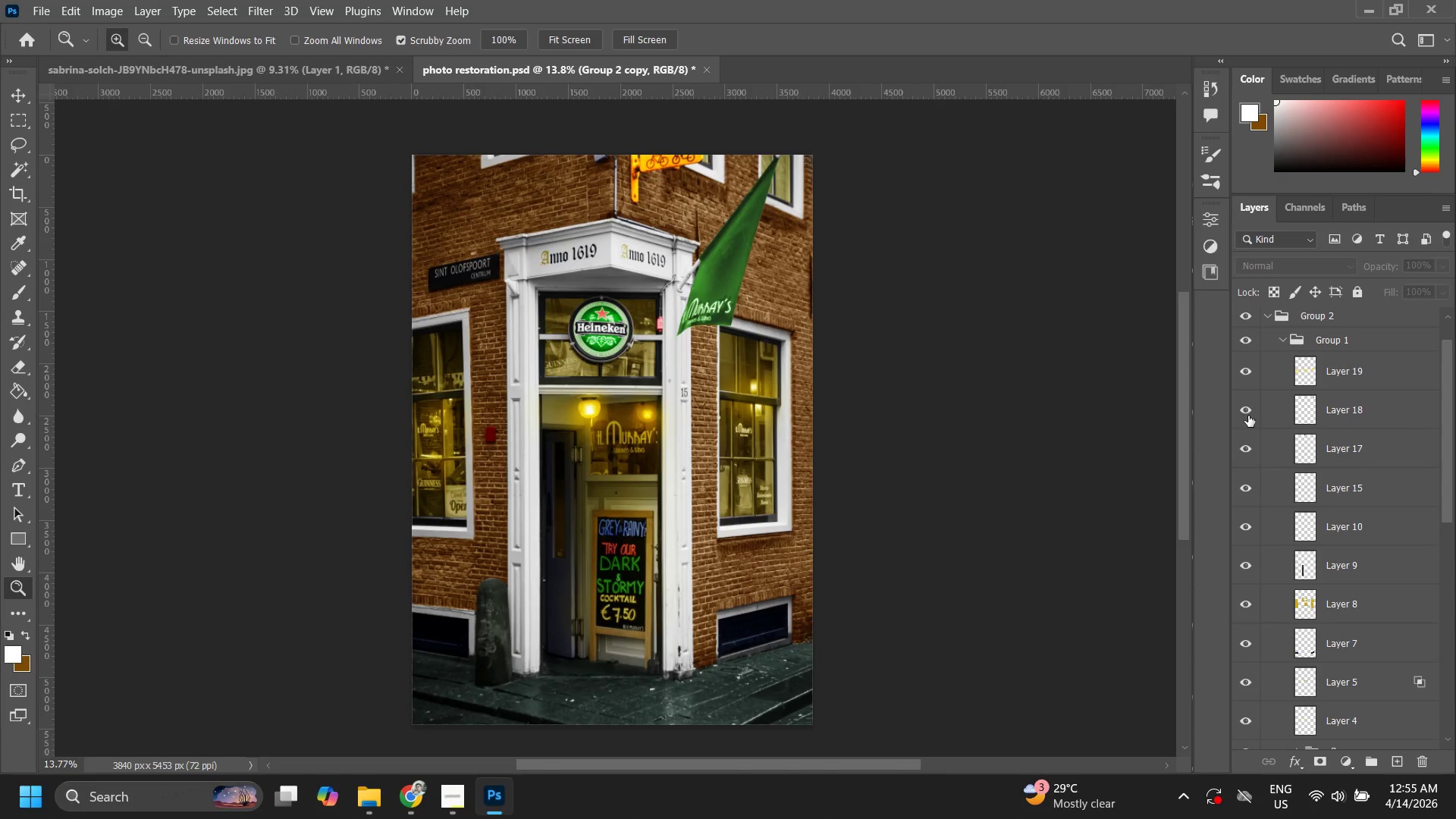 
double_click([1248, 416])
 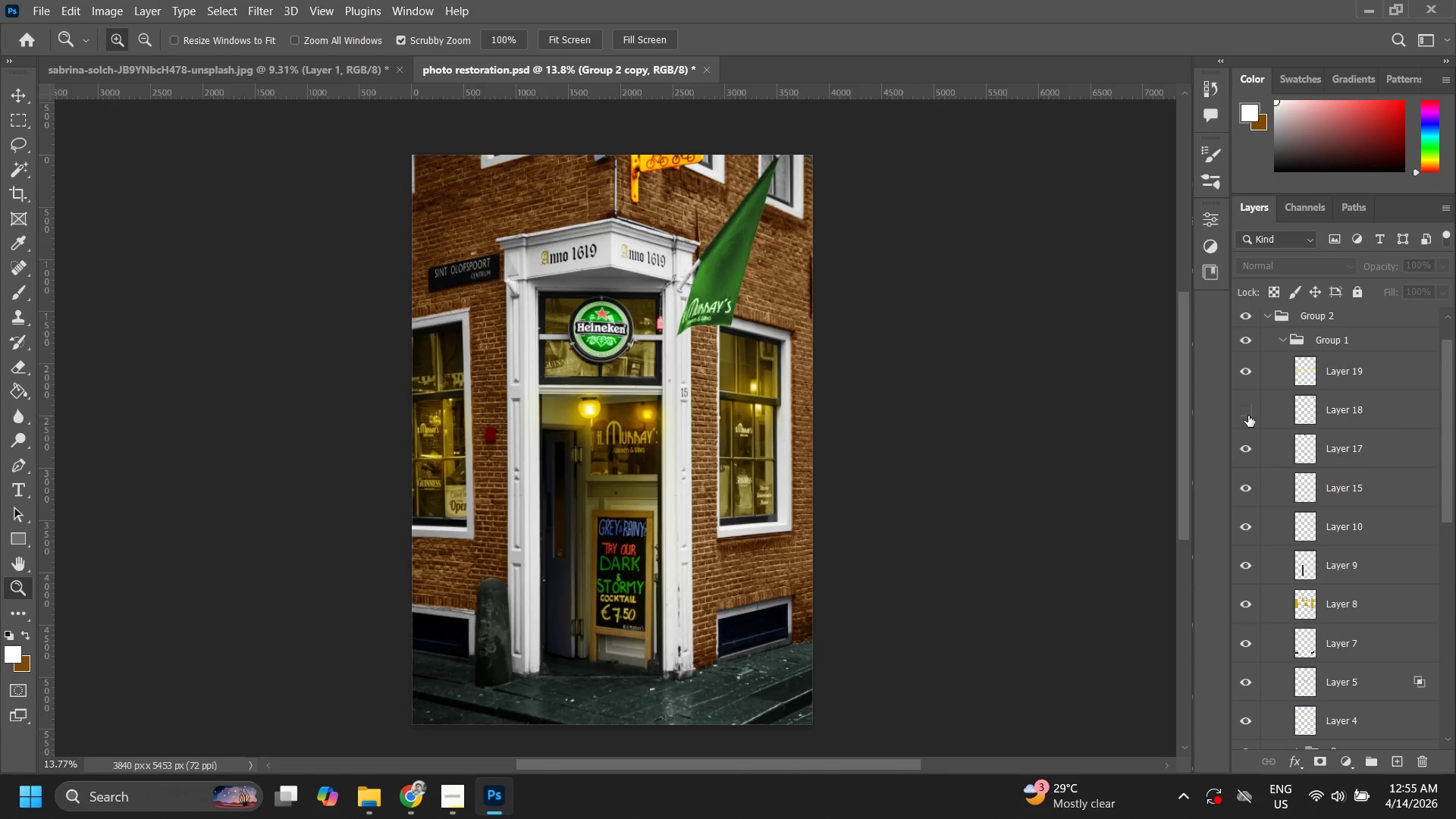 
triple_click([1248, 416])
 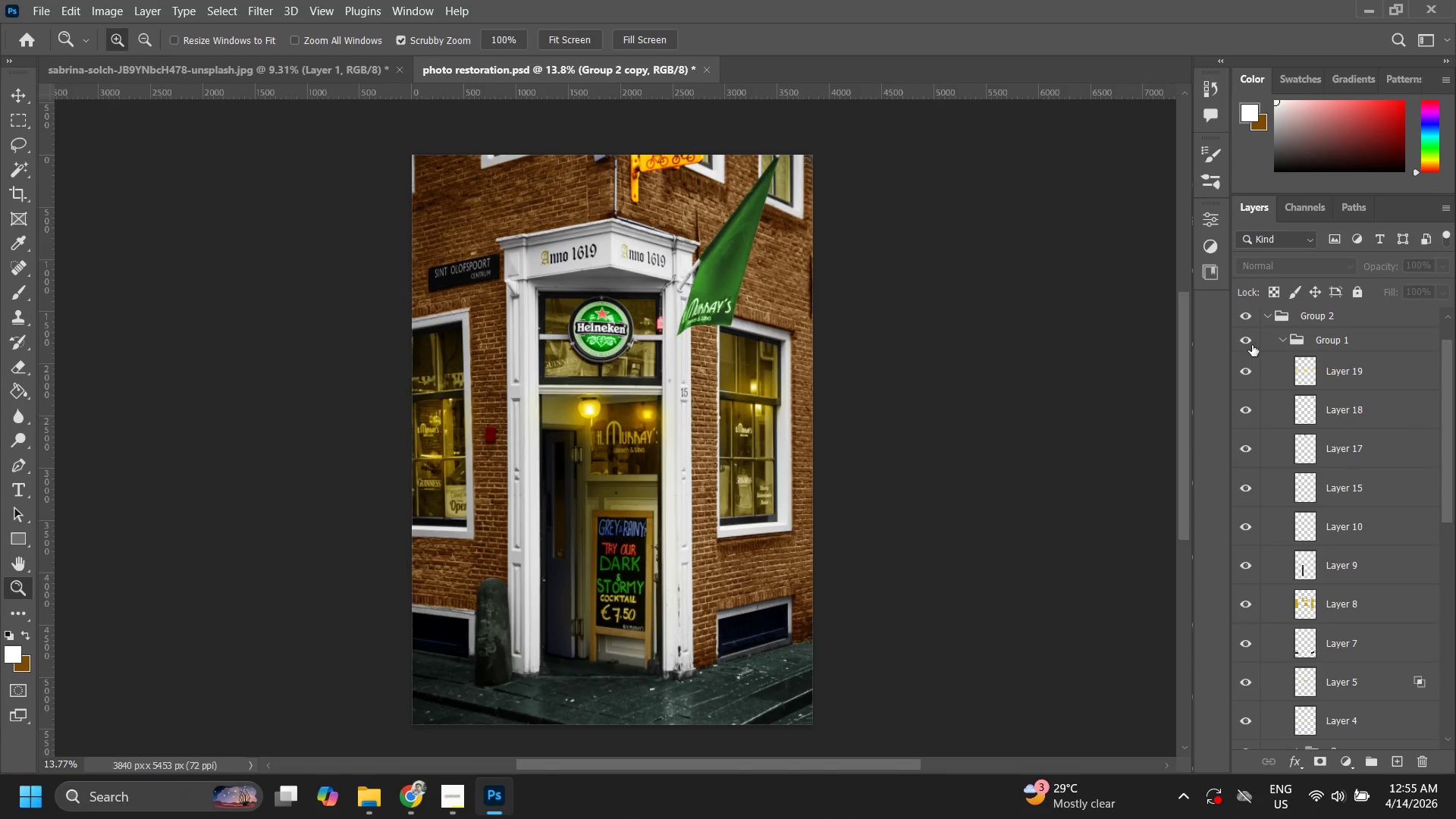 
scroll: coordinate [1260, 338], scroll_direction: up, amount: 2.0
 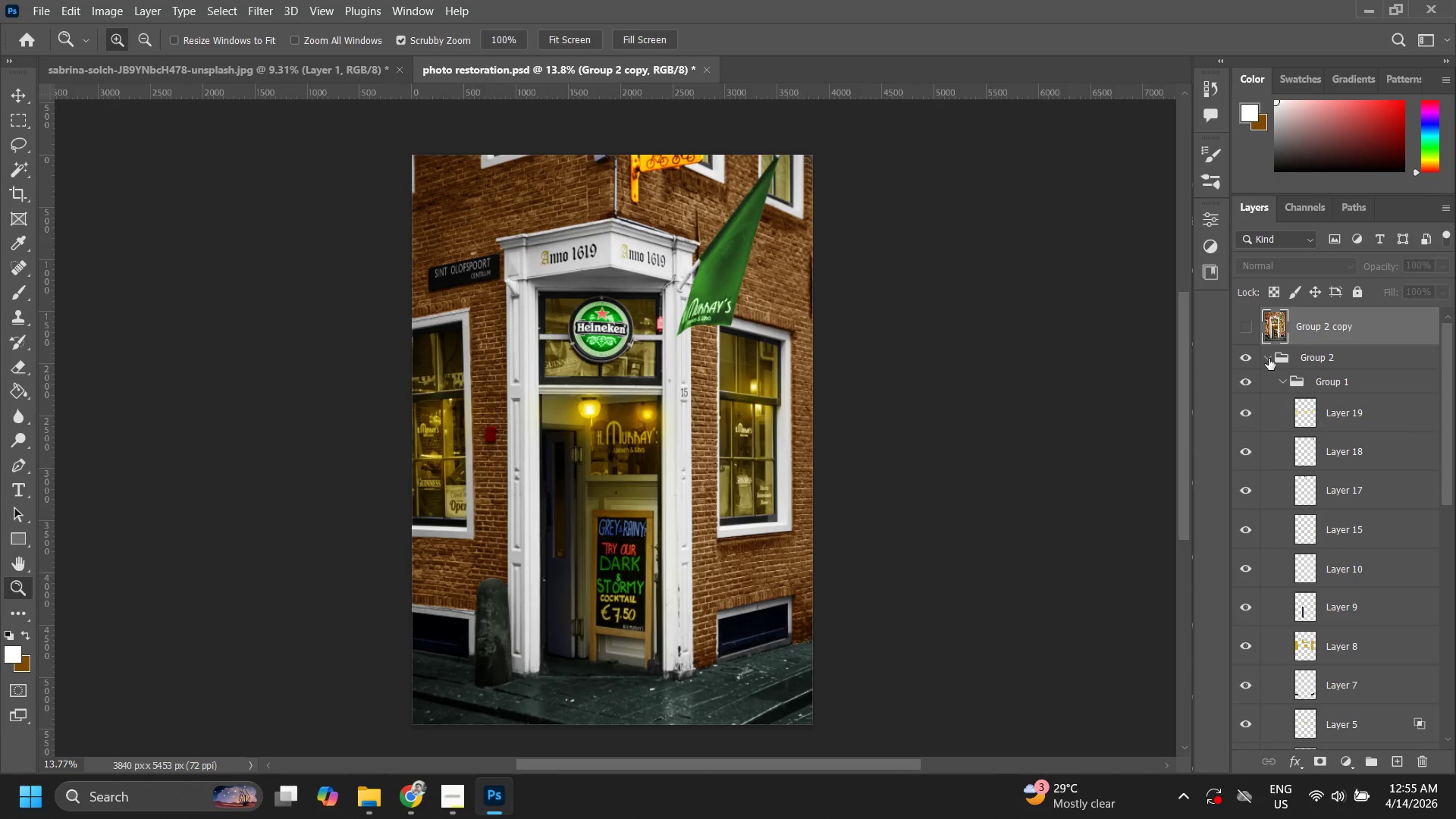 
left_click([1269, 357])
 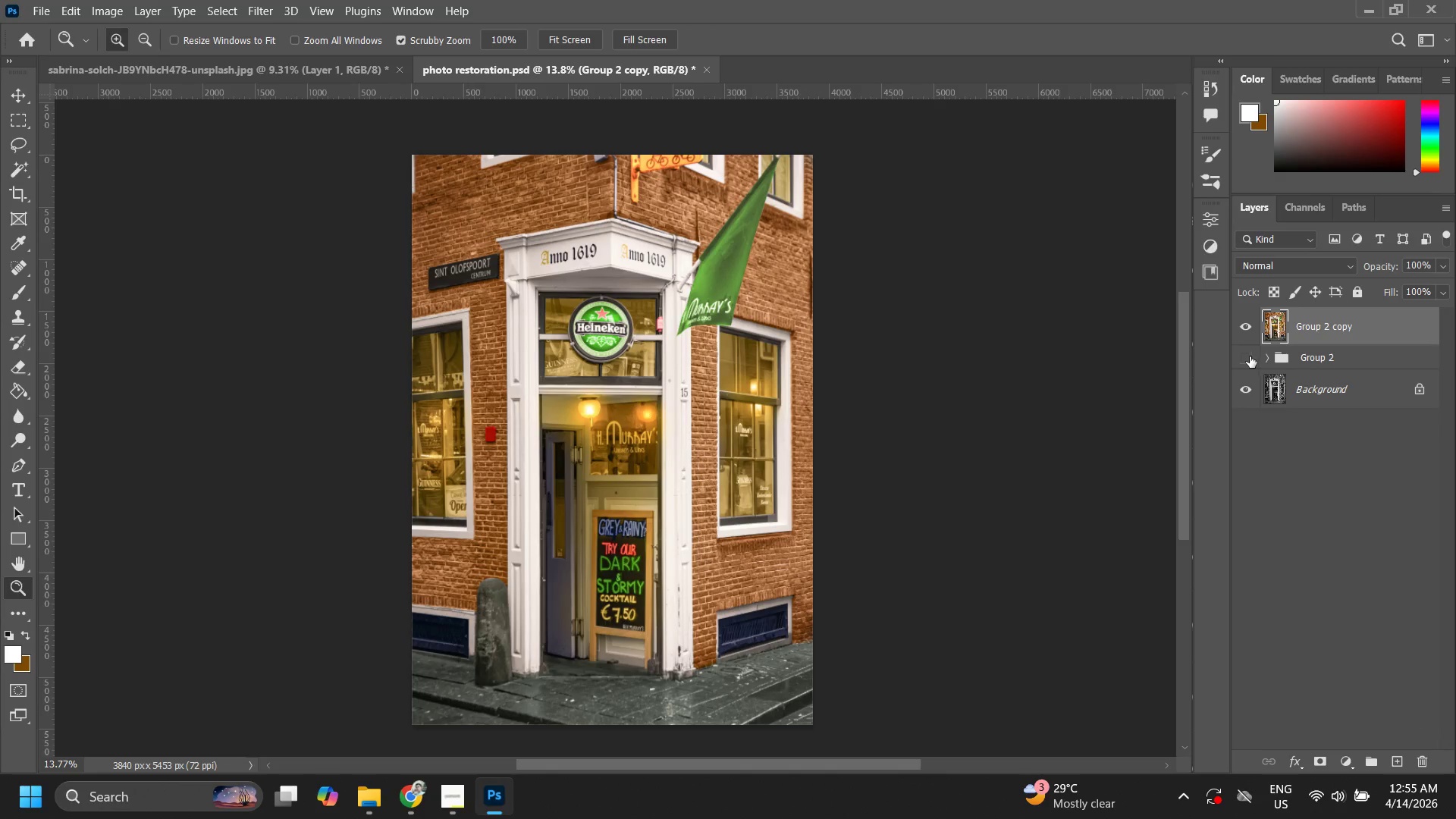 
left_click([1250, 356])
 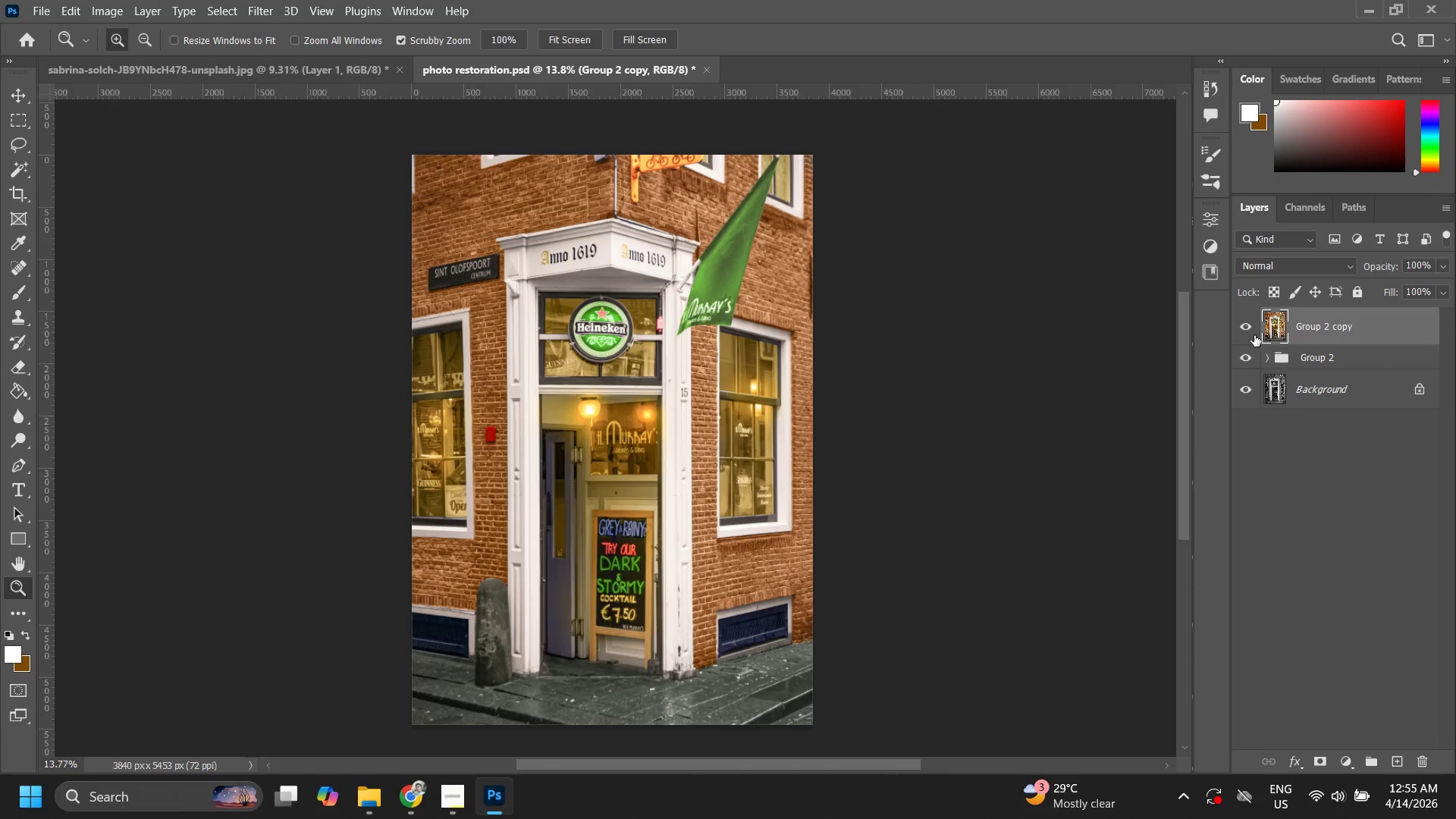 
left_click([1249, 323])
 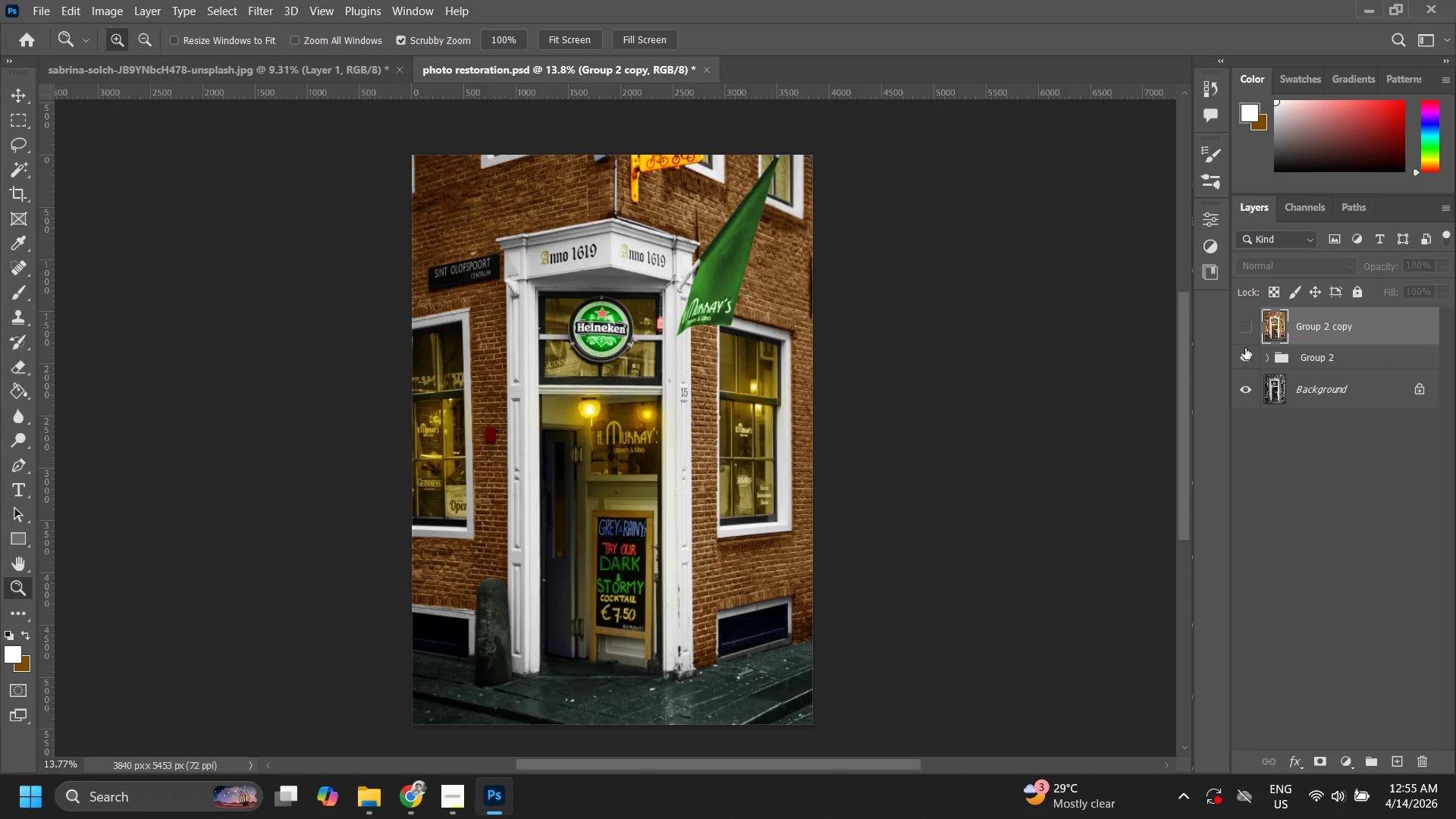 
left_click([1245, 348])
 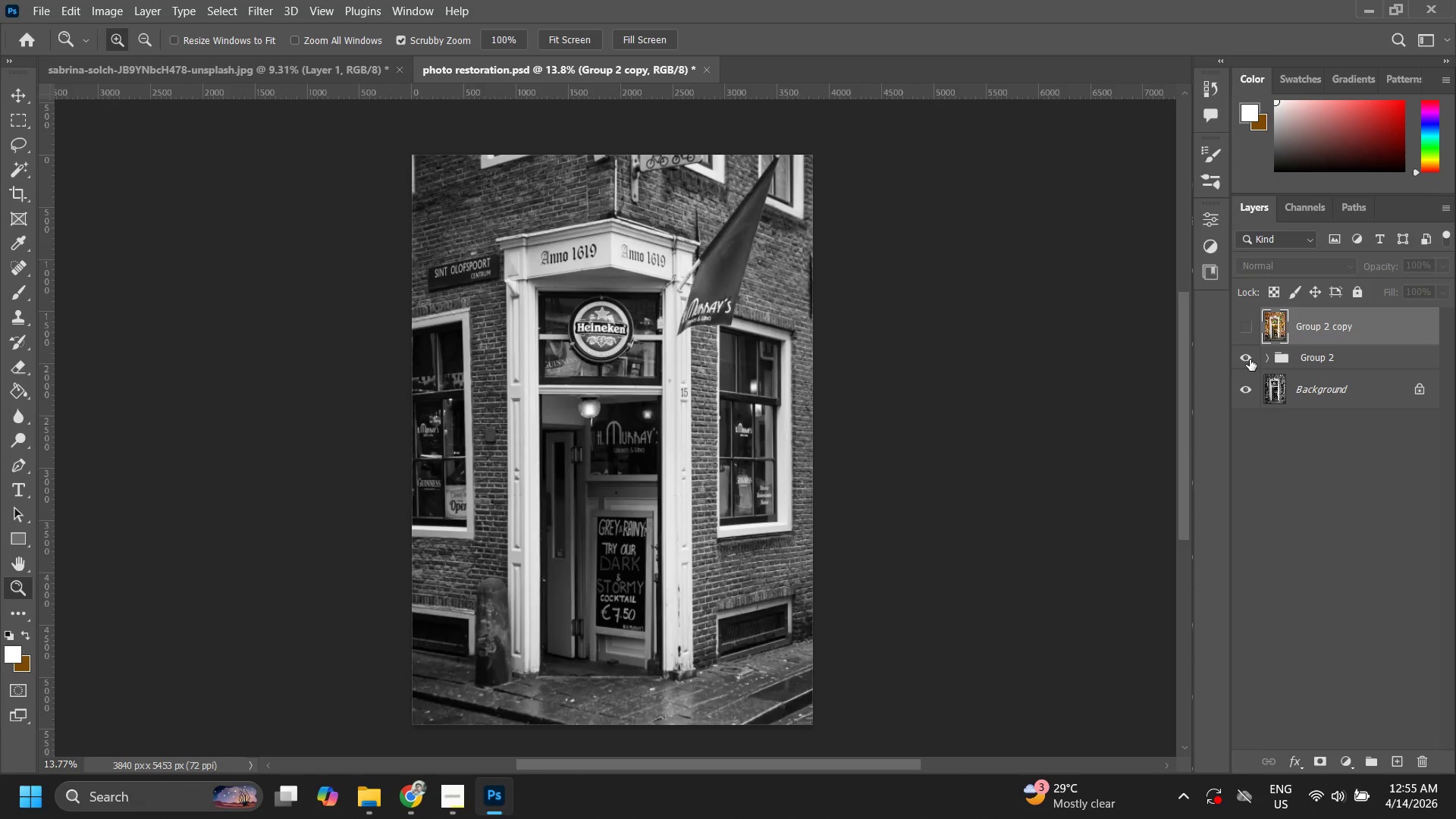 
left_click([1250, 329])
 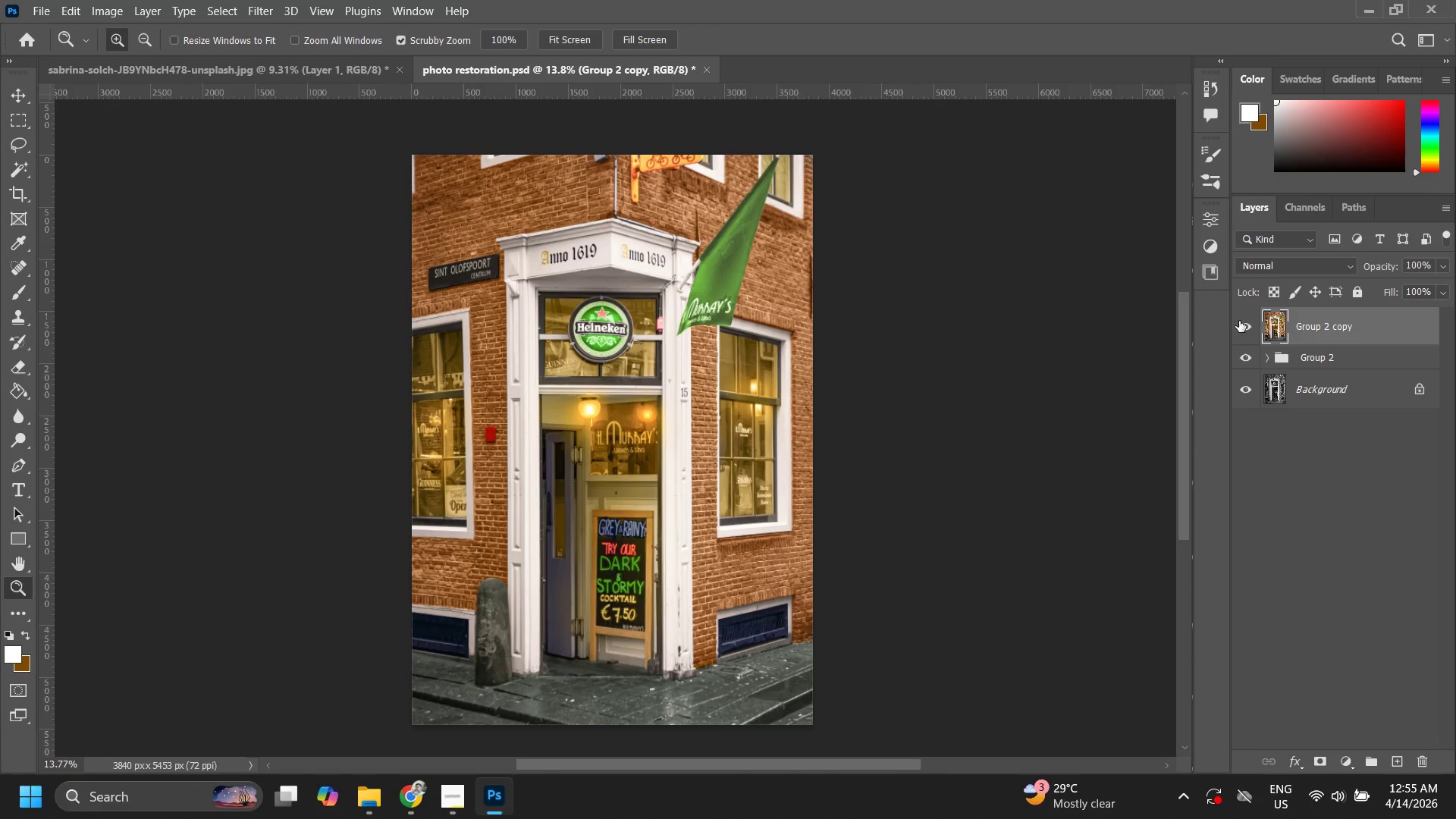 
key(Alt+Tab)
 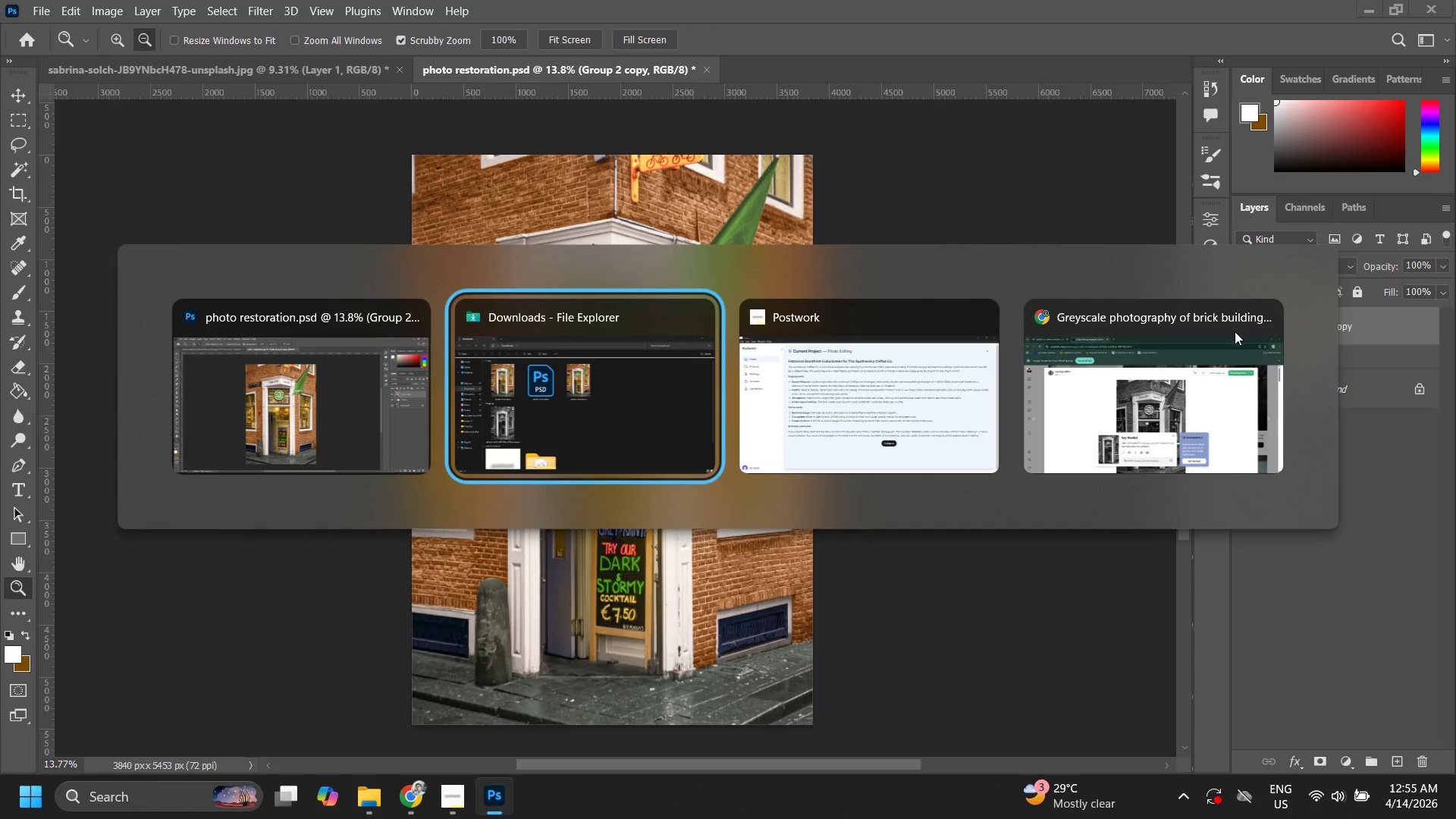 
key(Alt+Tab)